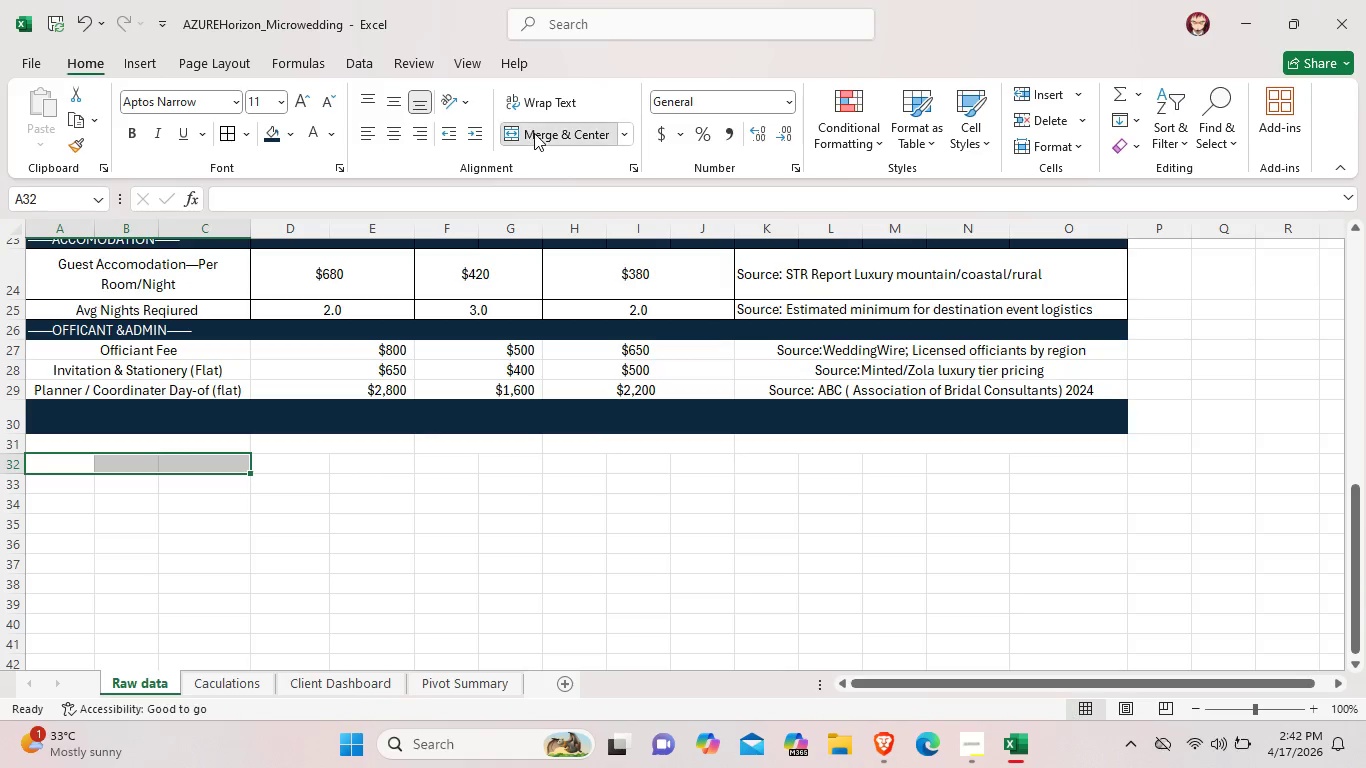 
left_click([534, 133])
 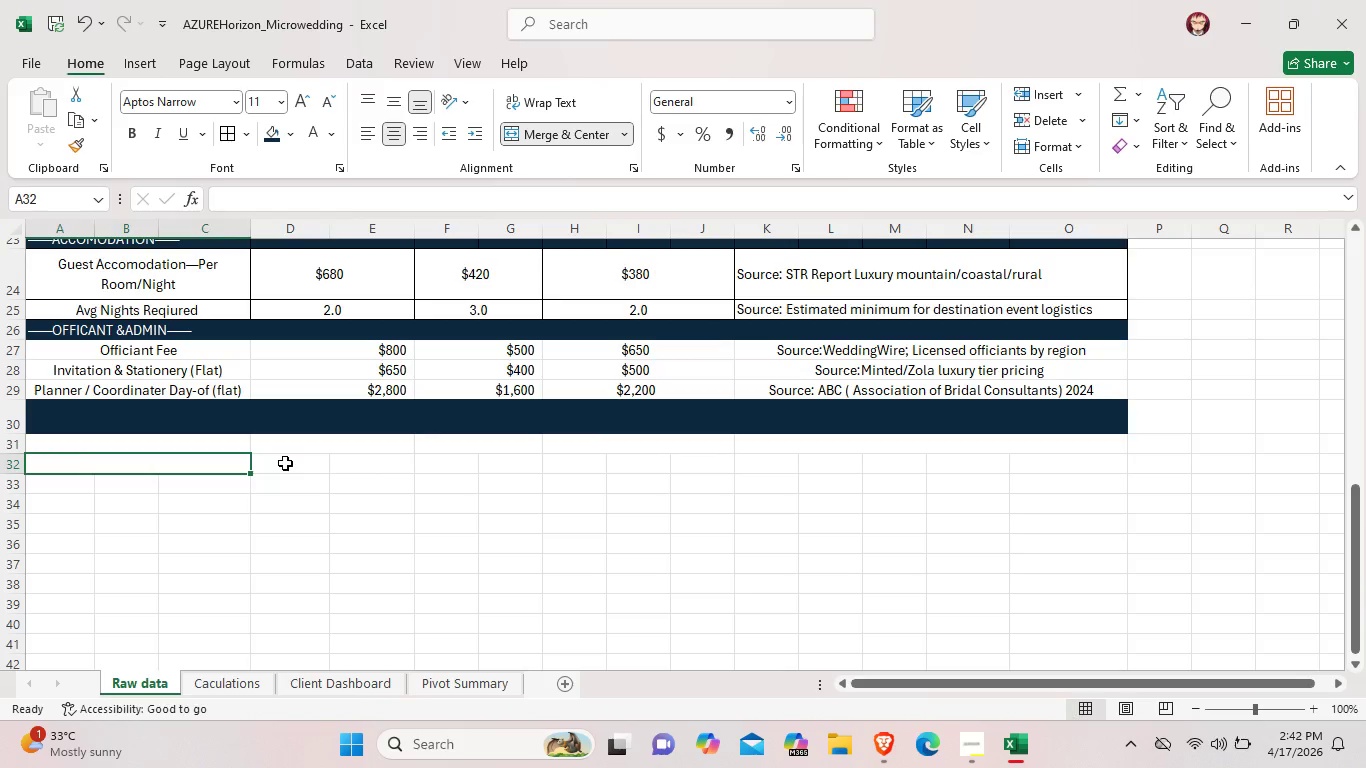 
left_click_drag(start_coordinate=[285, 463], to_coordinate=[343, 461])
 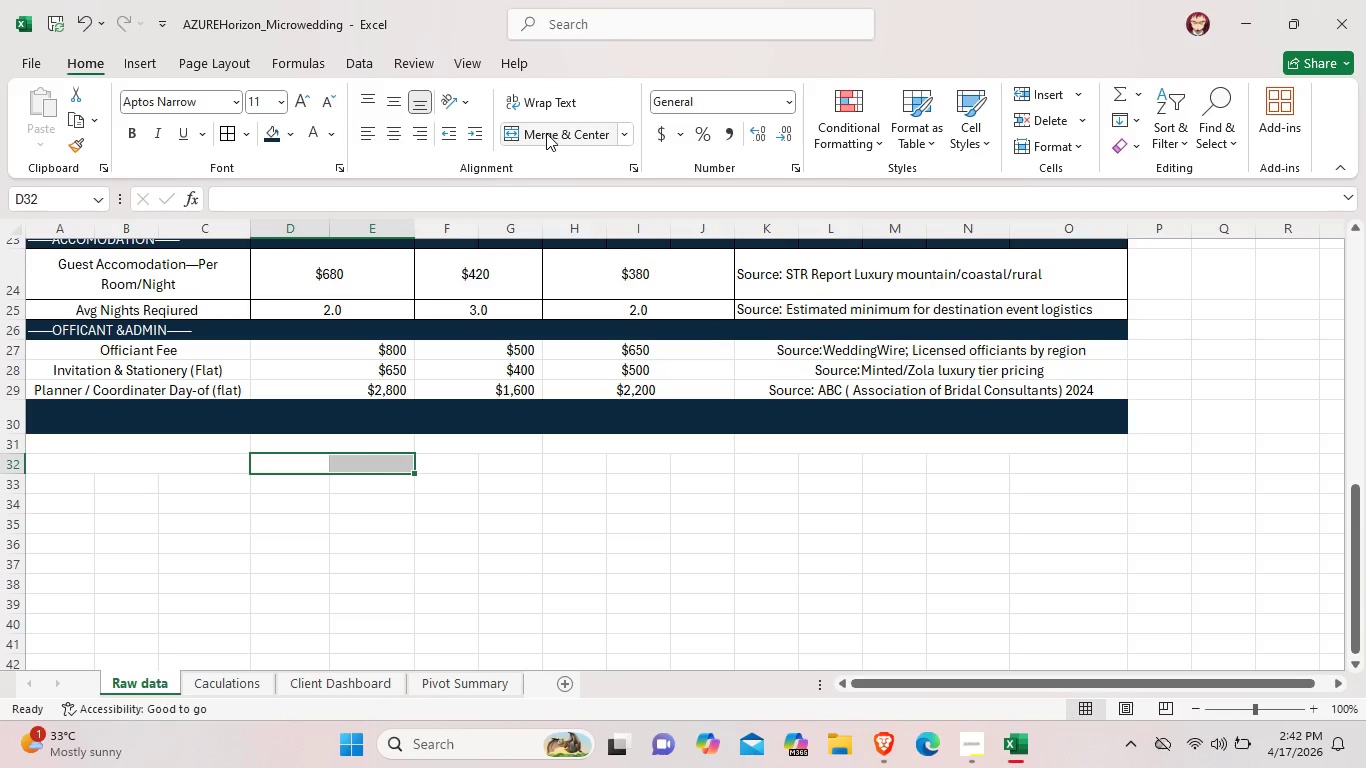 
left_click([546, 133])
 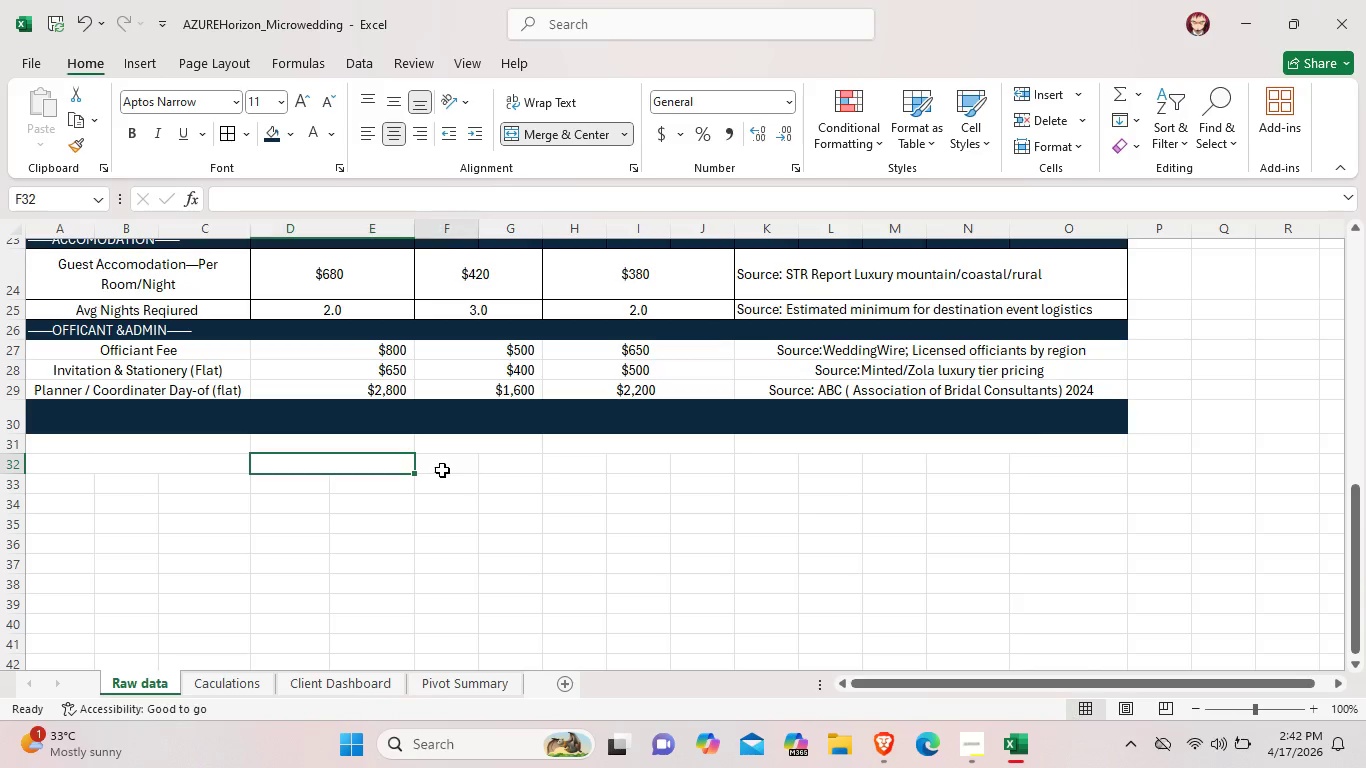 
left_click_drag(start_coordinate=[442, 470], to_coordinate=[507, 467])
 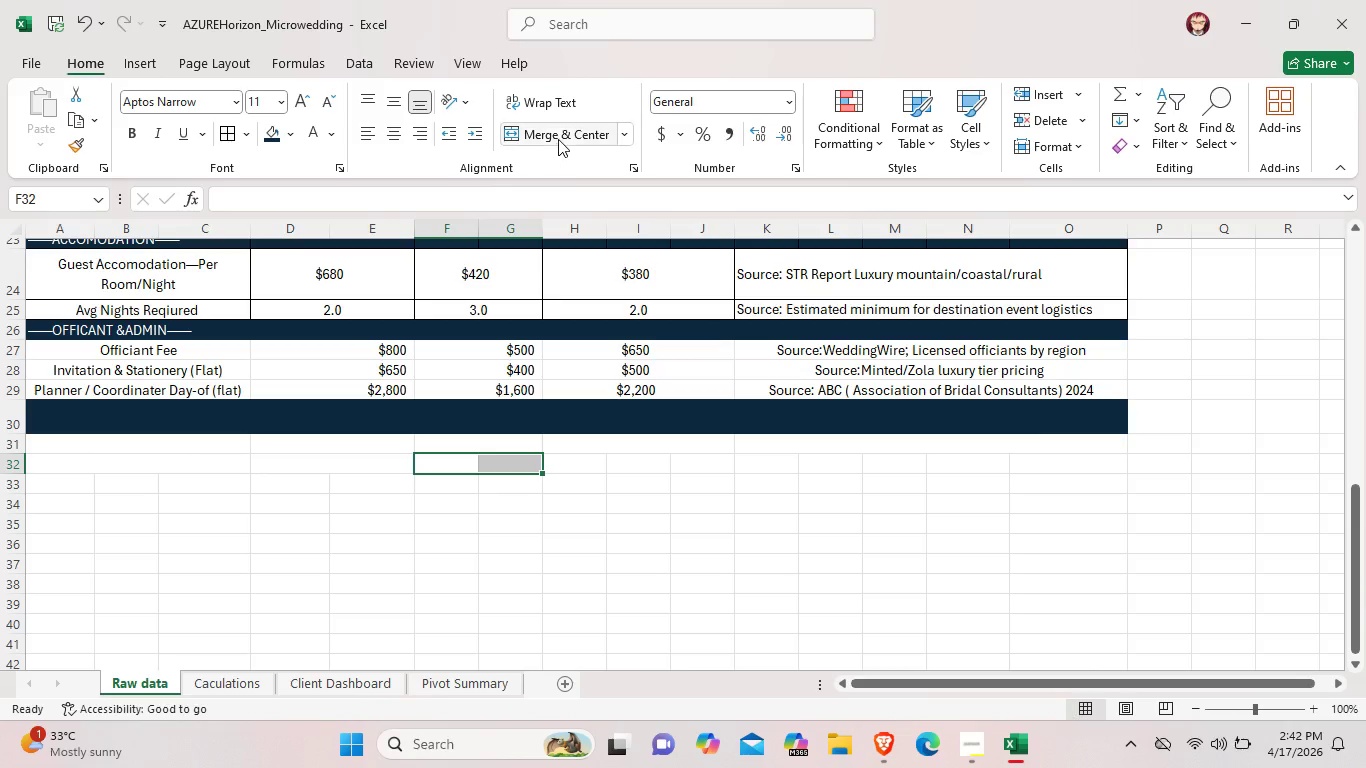 
left_click([558, 139])
 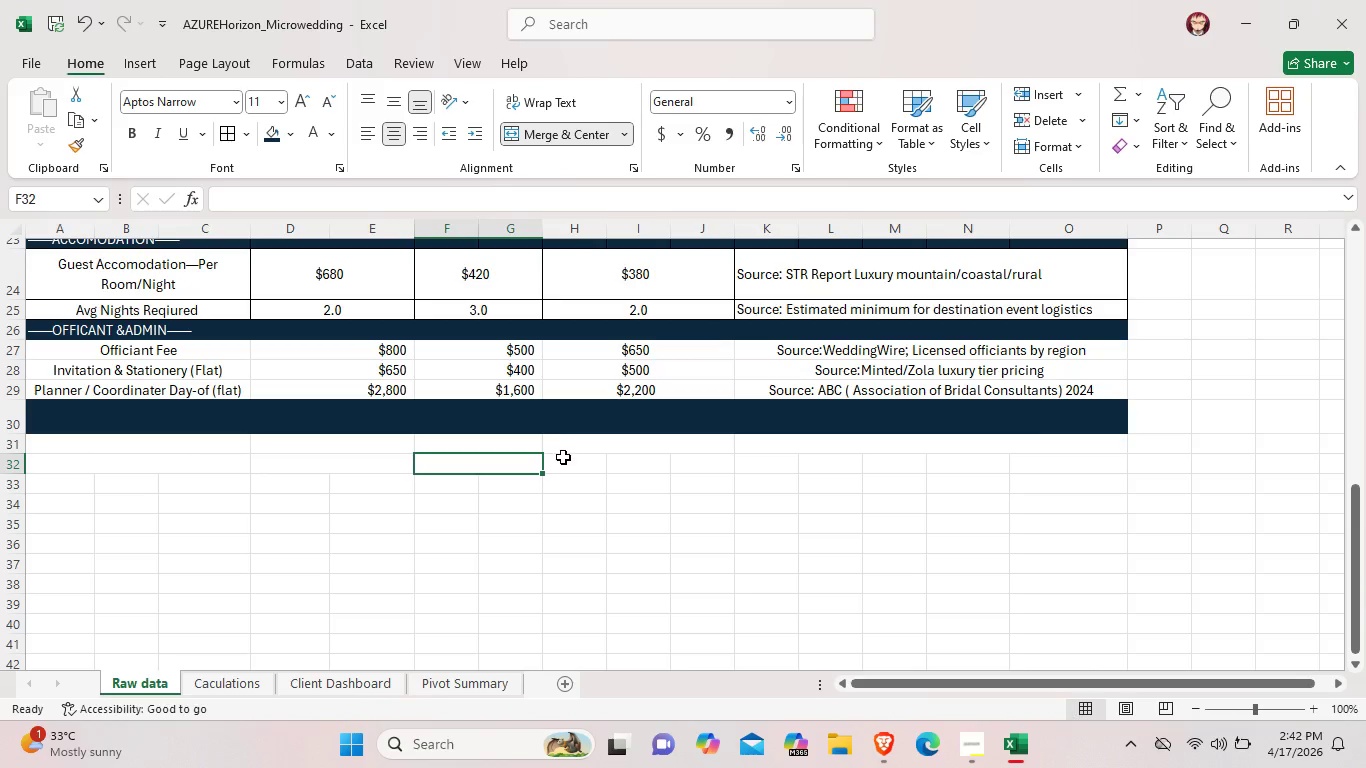 
left_click_drag(start_coordinate=[563, 457], to_coordinate=[573, 458])
 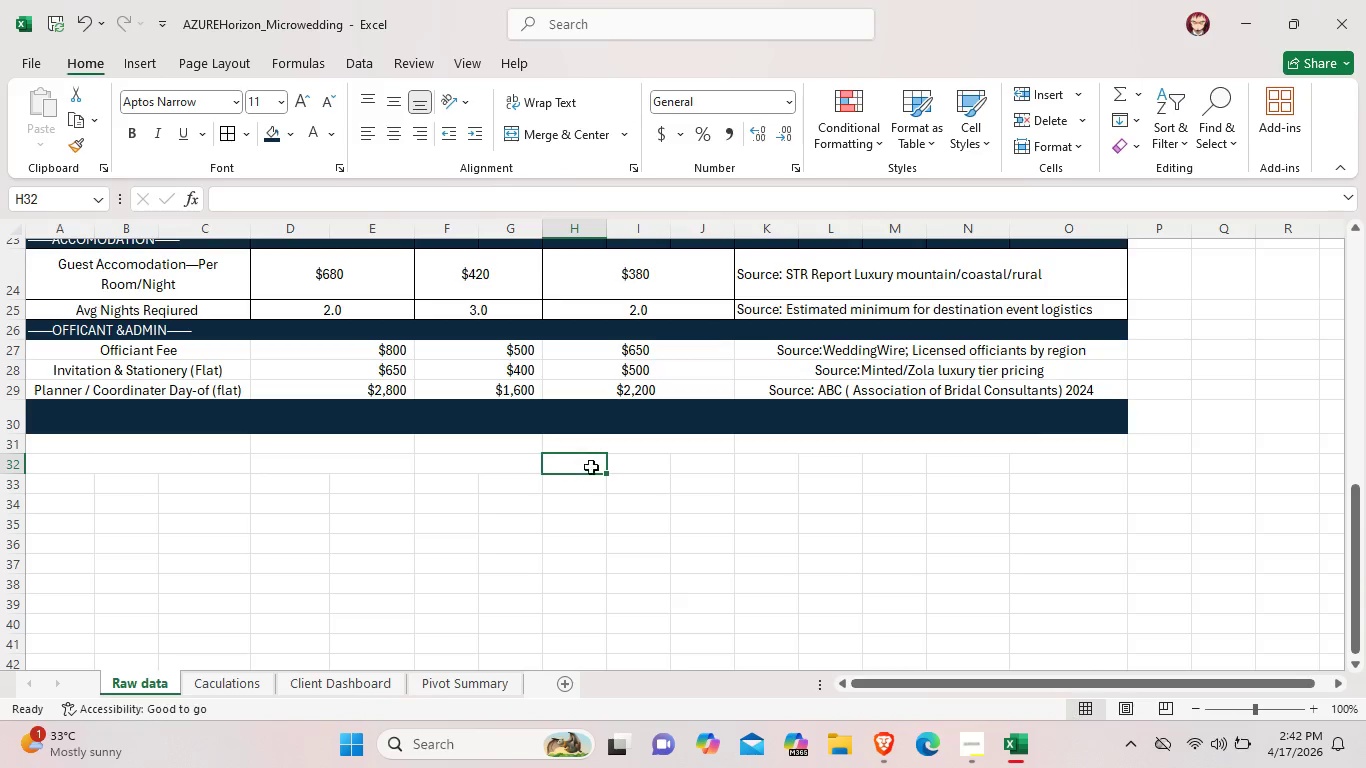 
left_click_drag(start_coordinate=[573, 467], to_coordinate=[629, 466])
 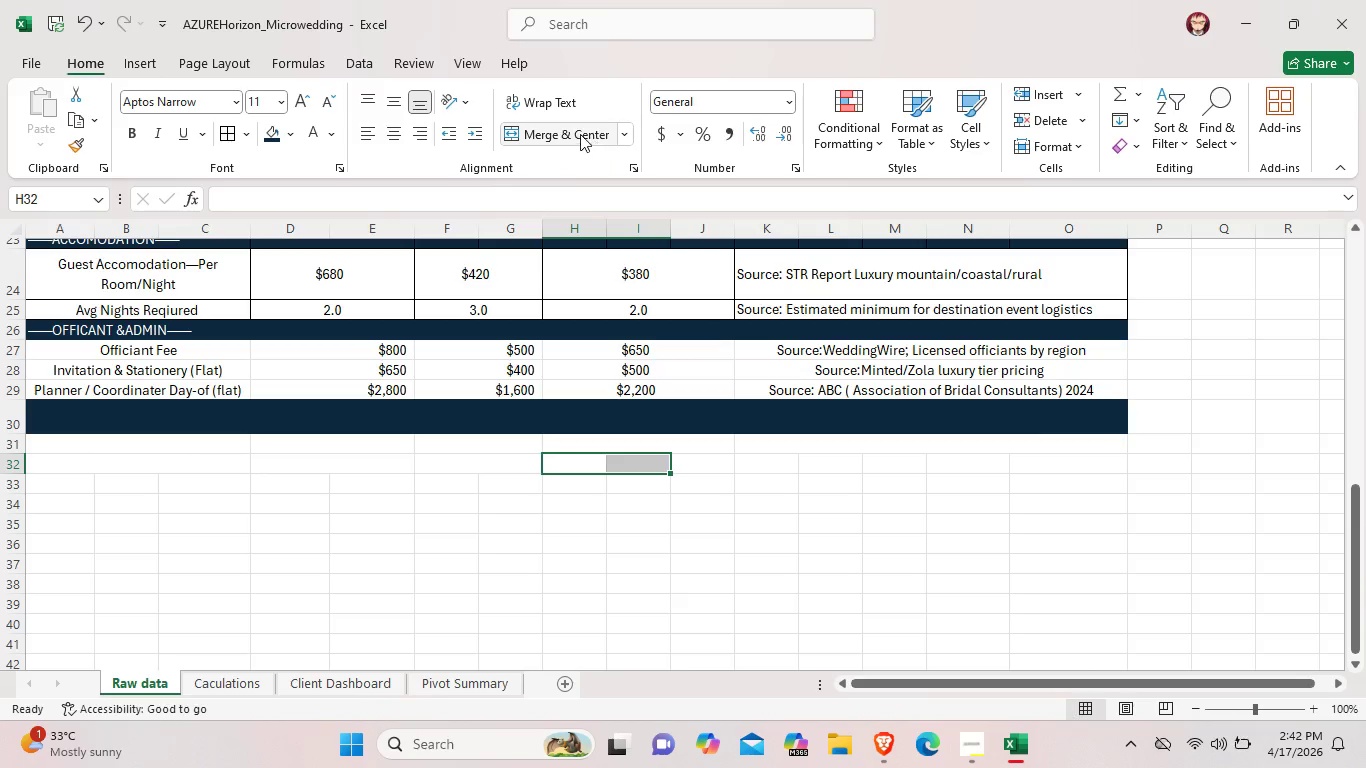 
left_click([580, 134])
 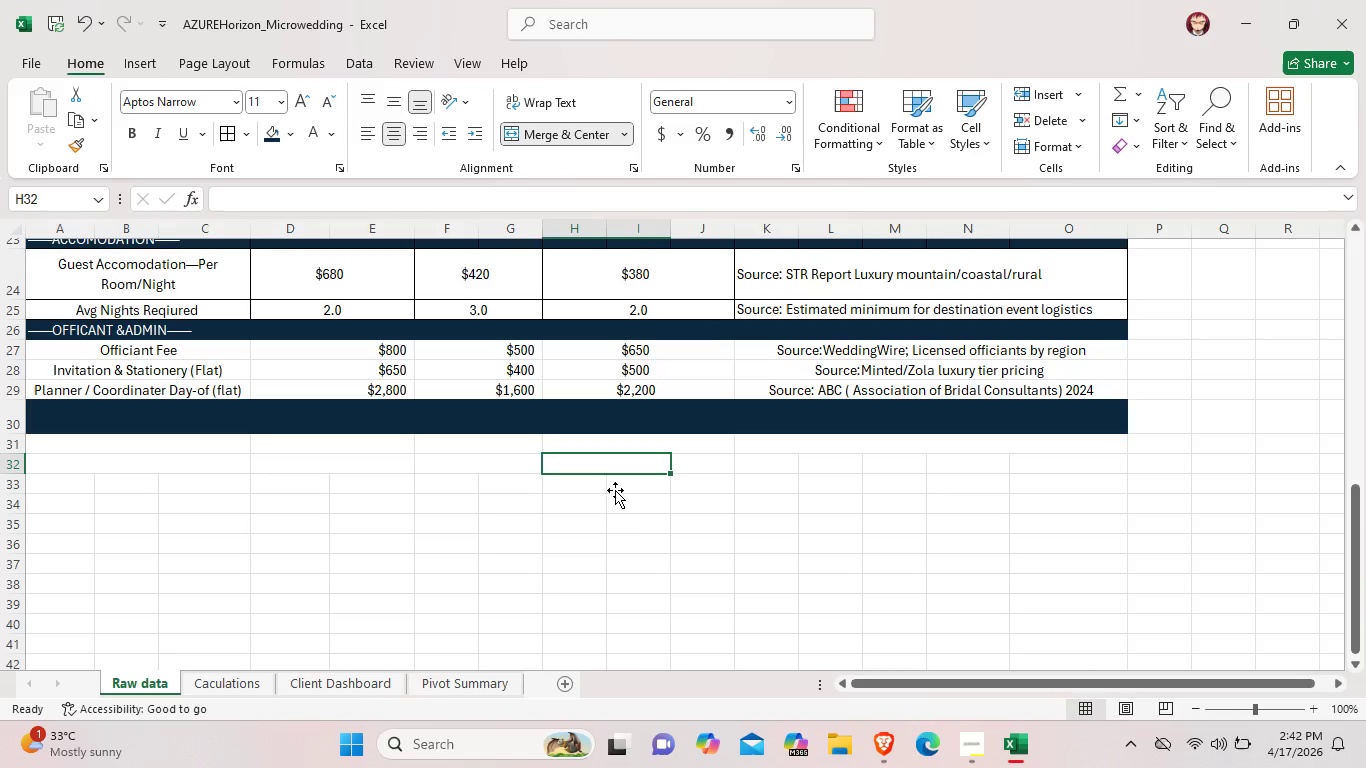 
left_click([639, 541])
 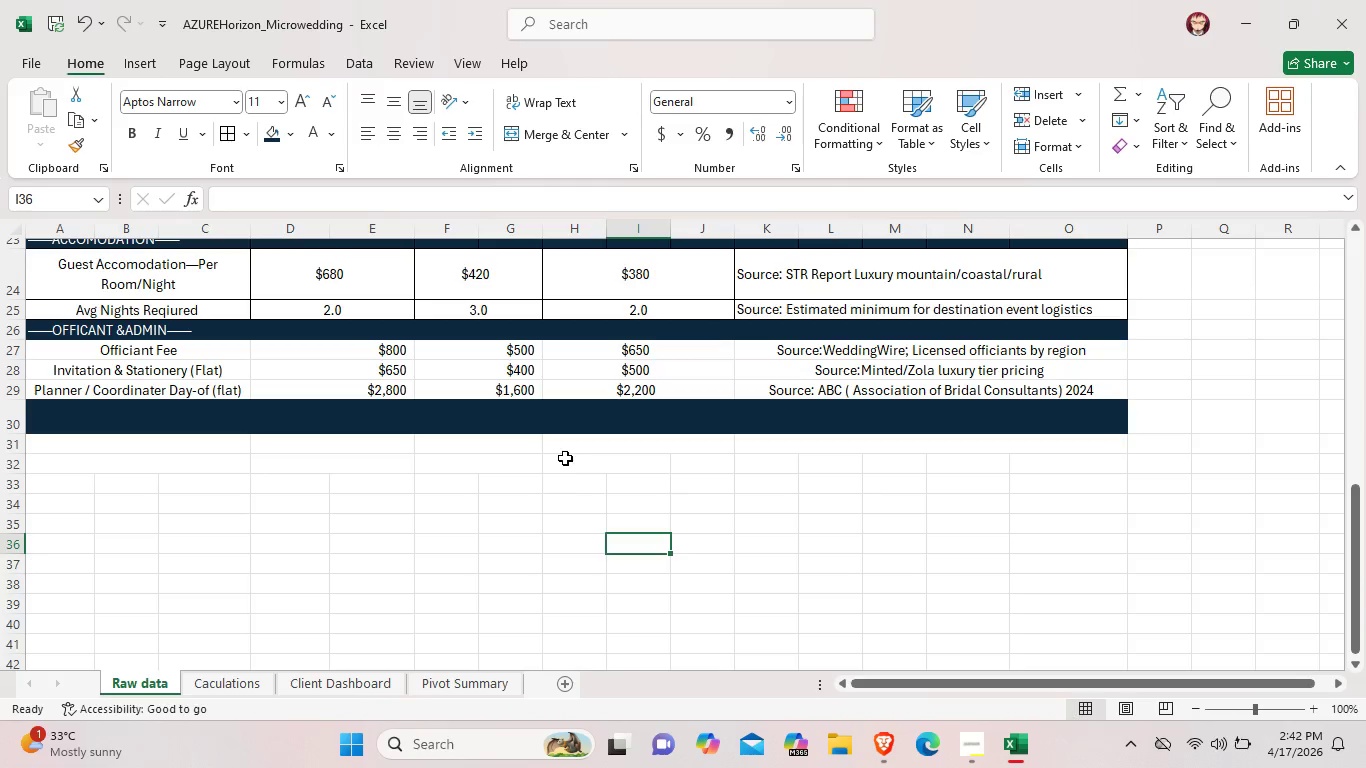 
left_click_drag(start_coordinate=[565, 458], to_coordinate=[676, 457])
 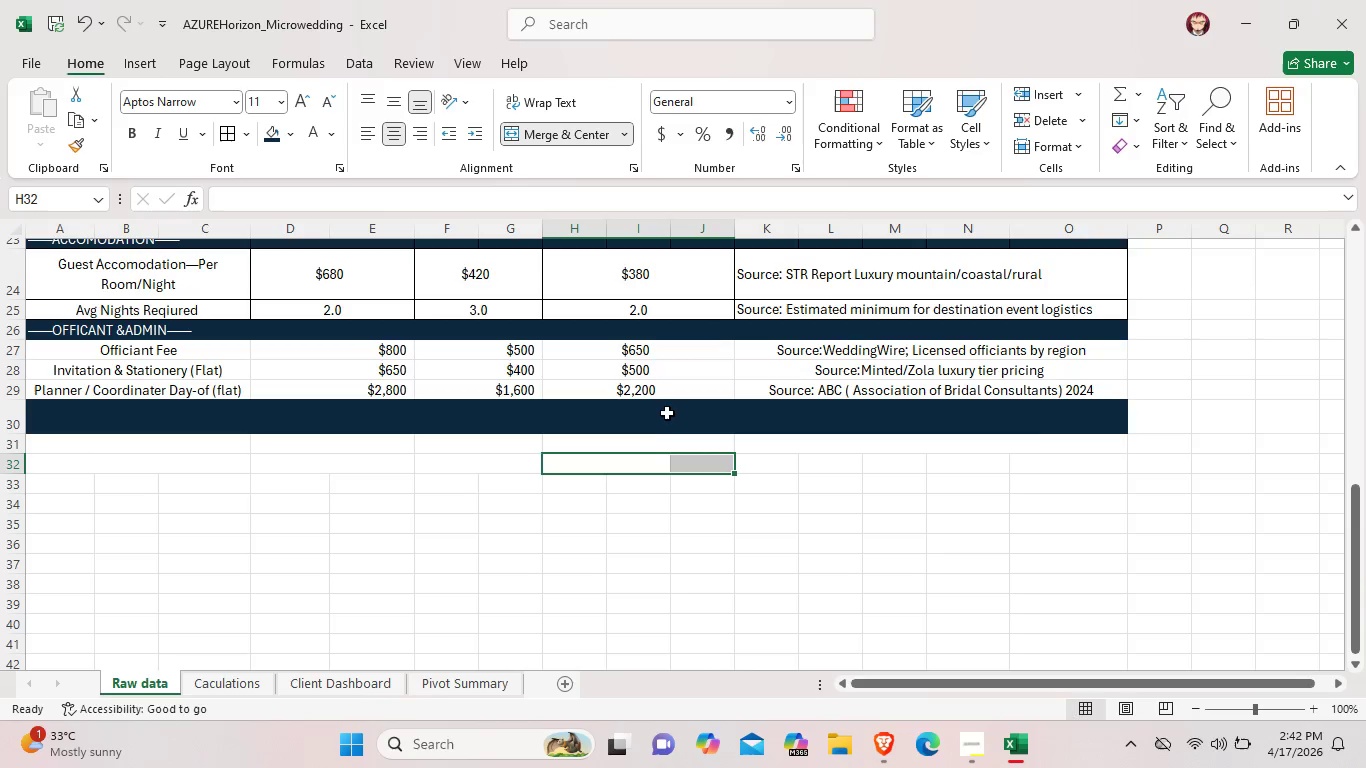 
left_click([667, 412])
 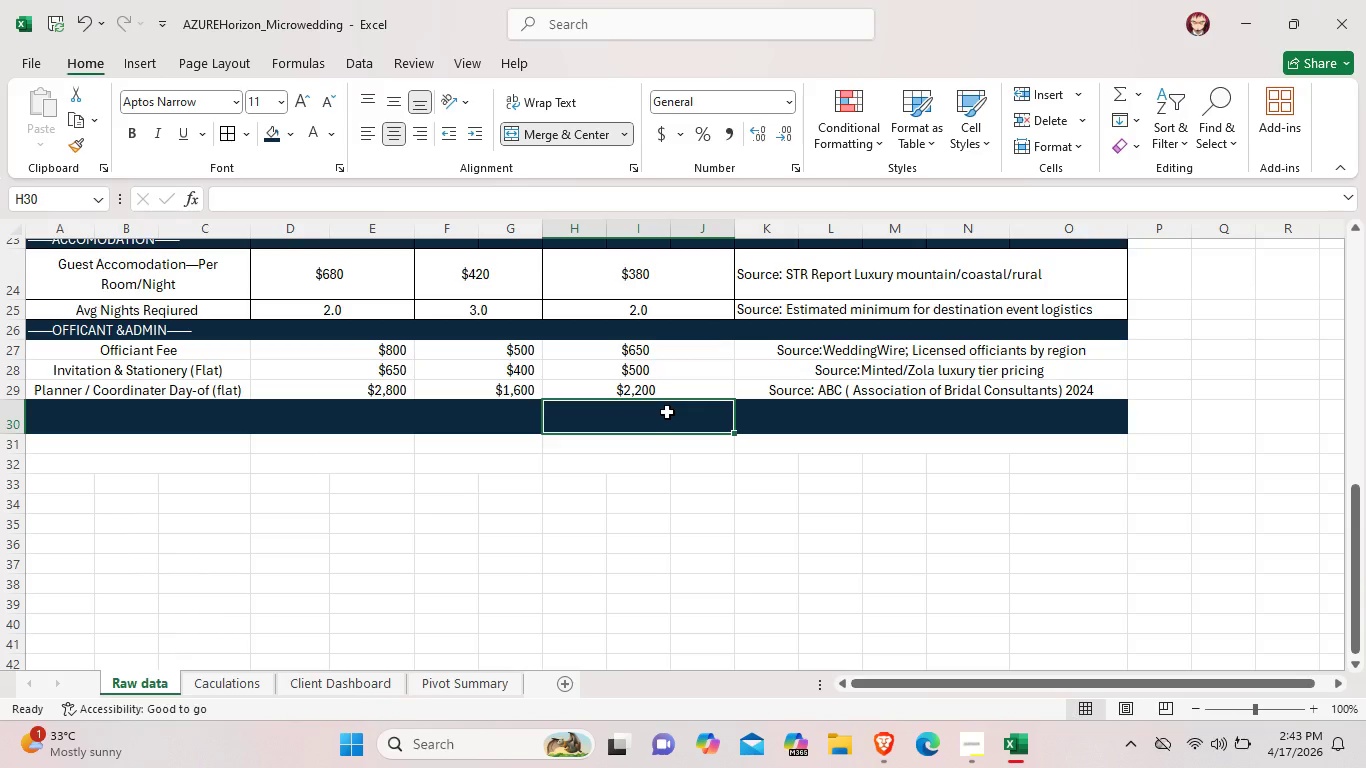 
wait(50.81)
 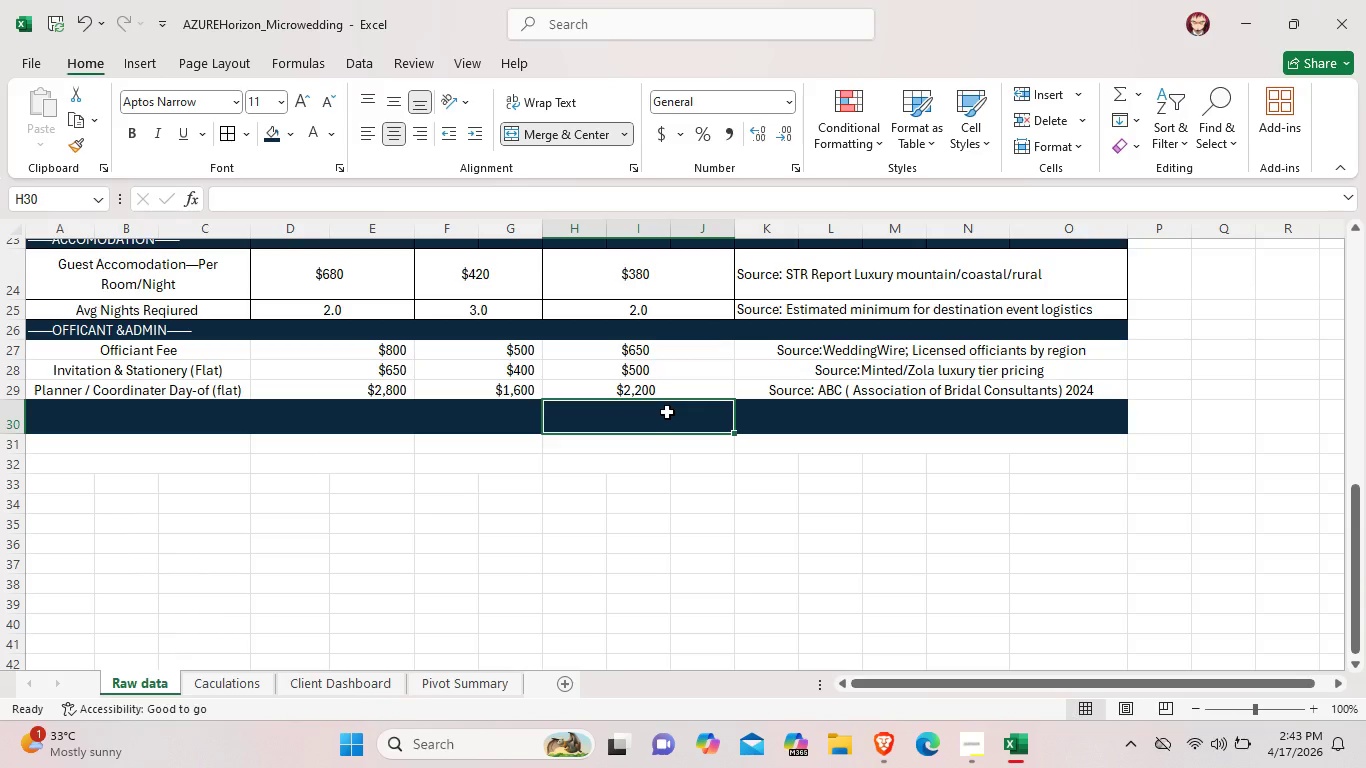 
left_click([202, 455])
 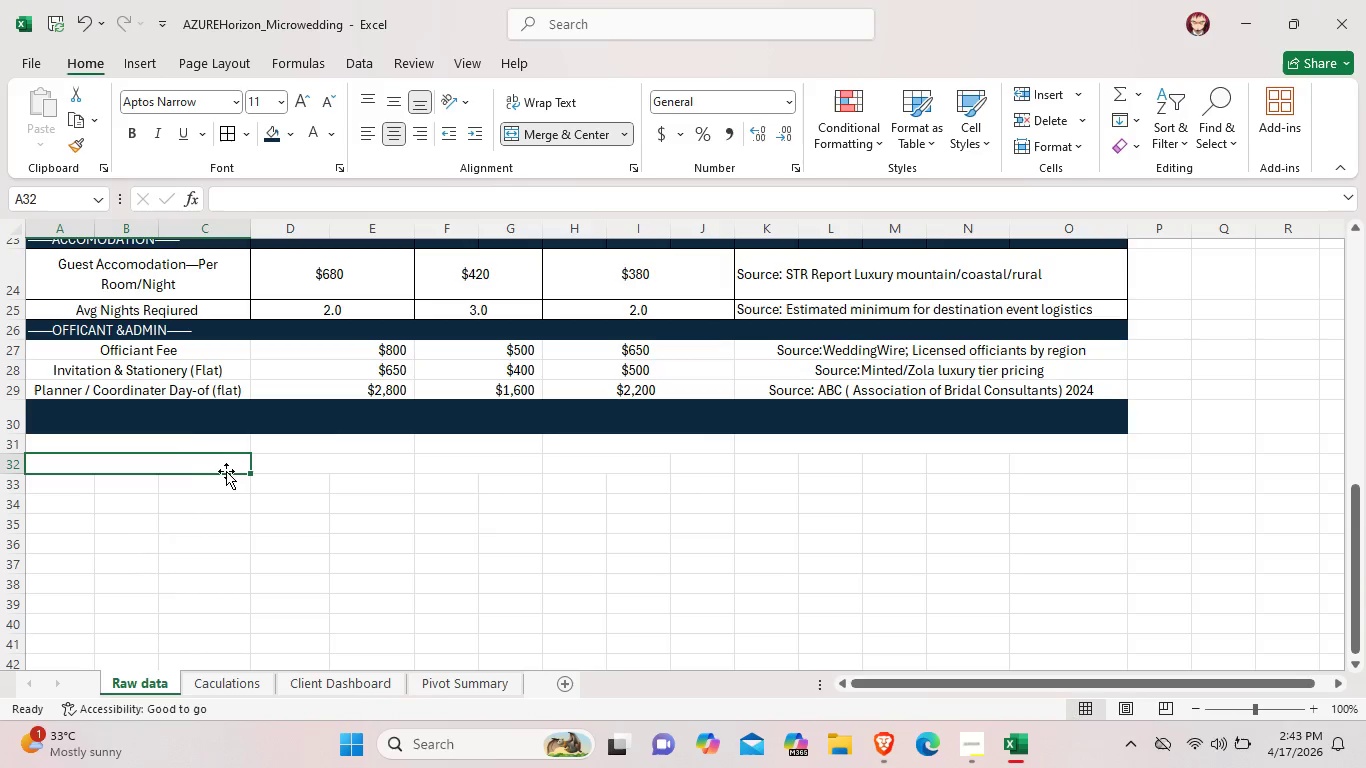 
left_click([176, 420])
 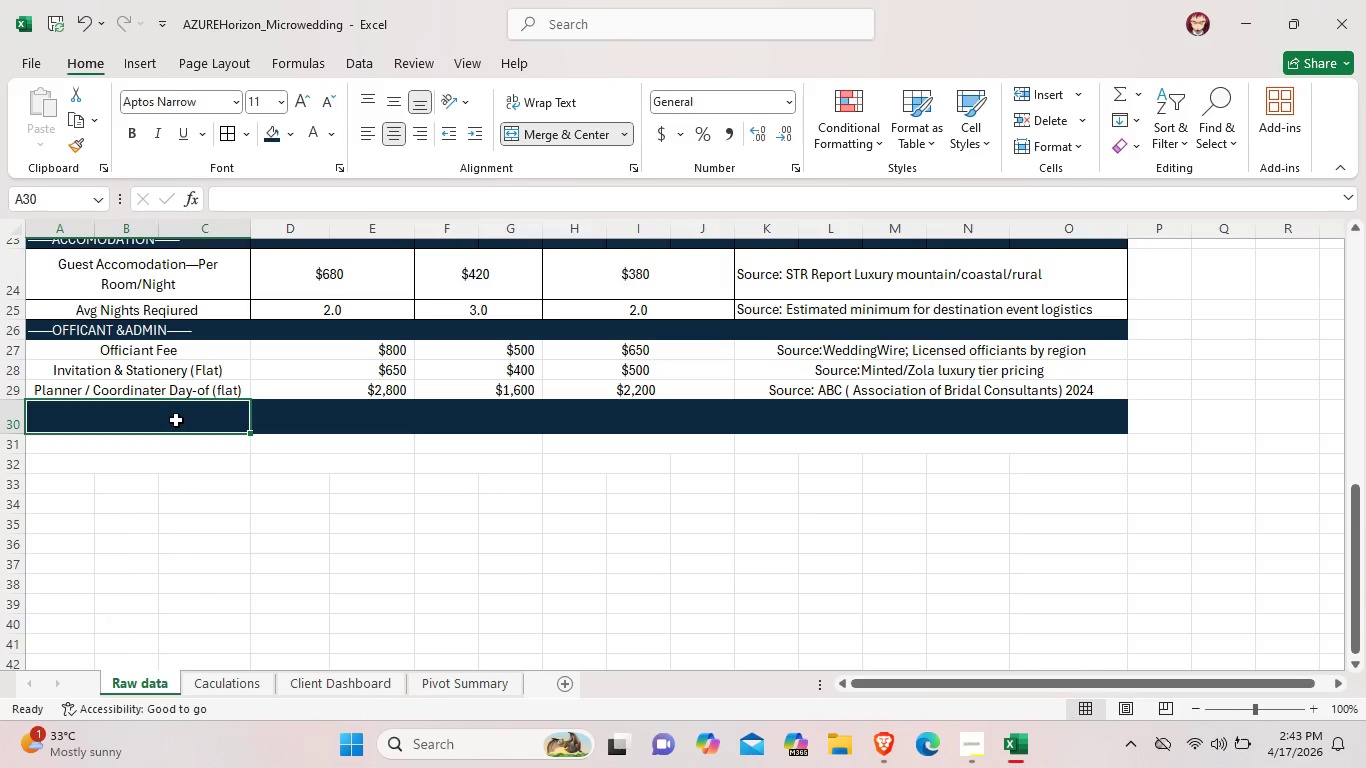 
wait(5.69)
 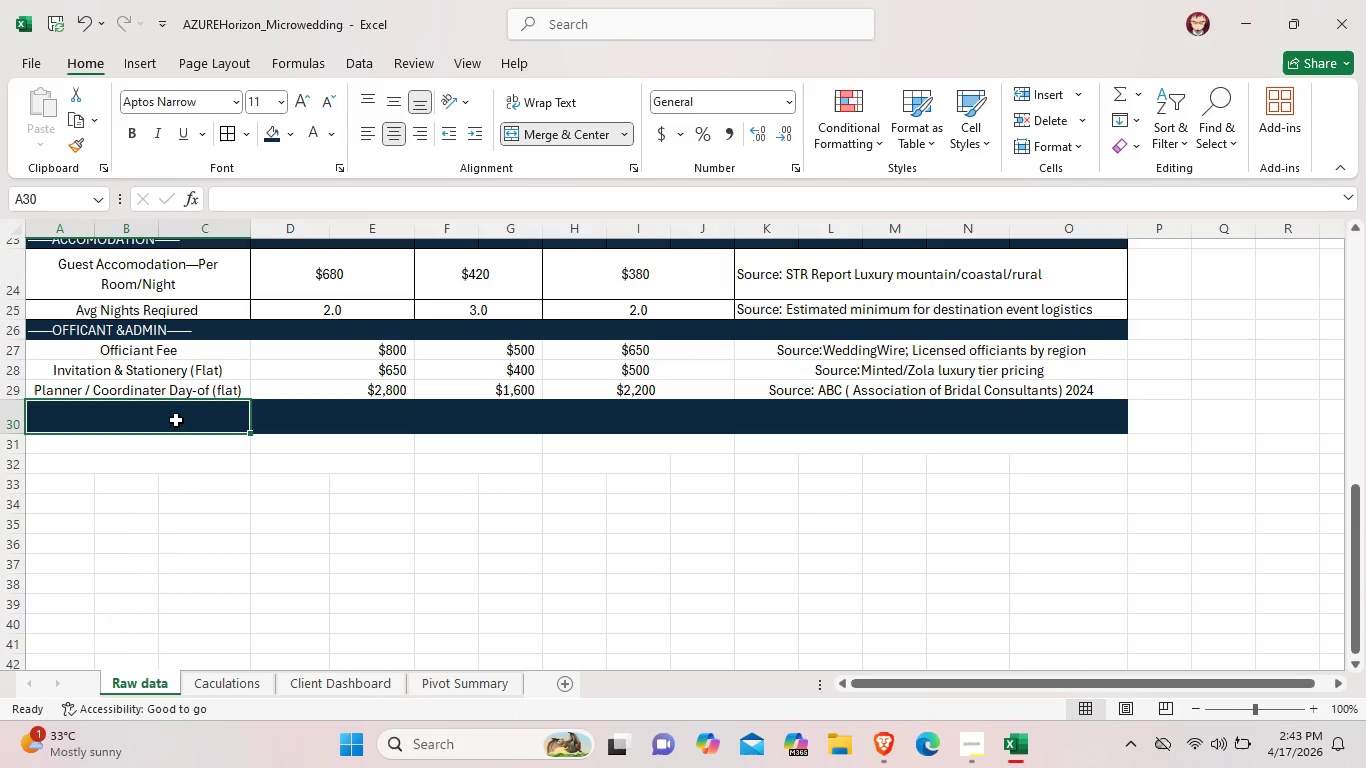 
double_click([175, 420])
 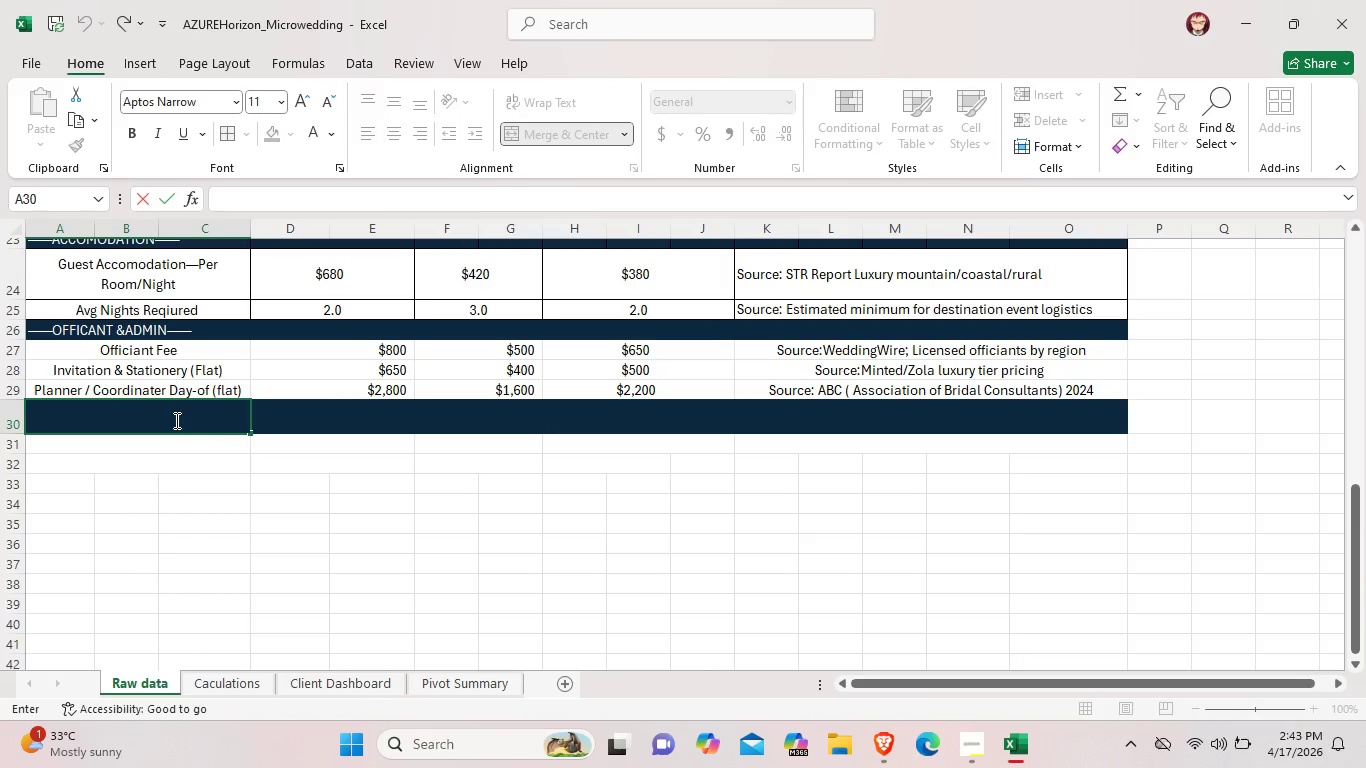 
type(LOgis)
key(Backspace)
 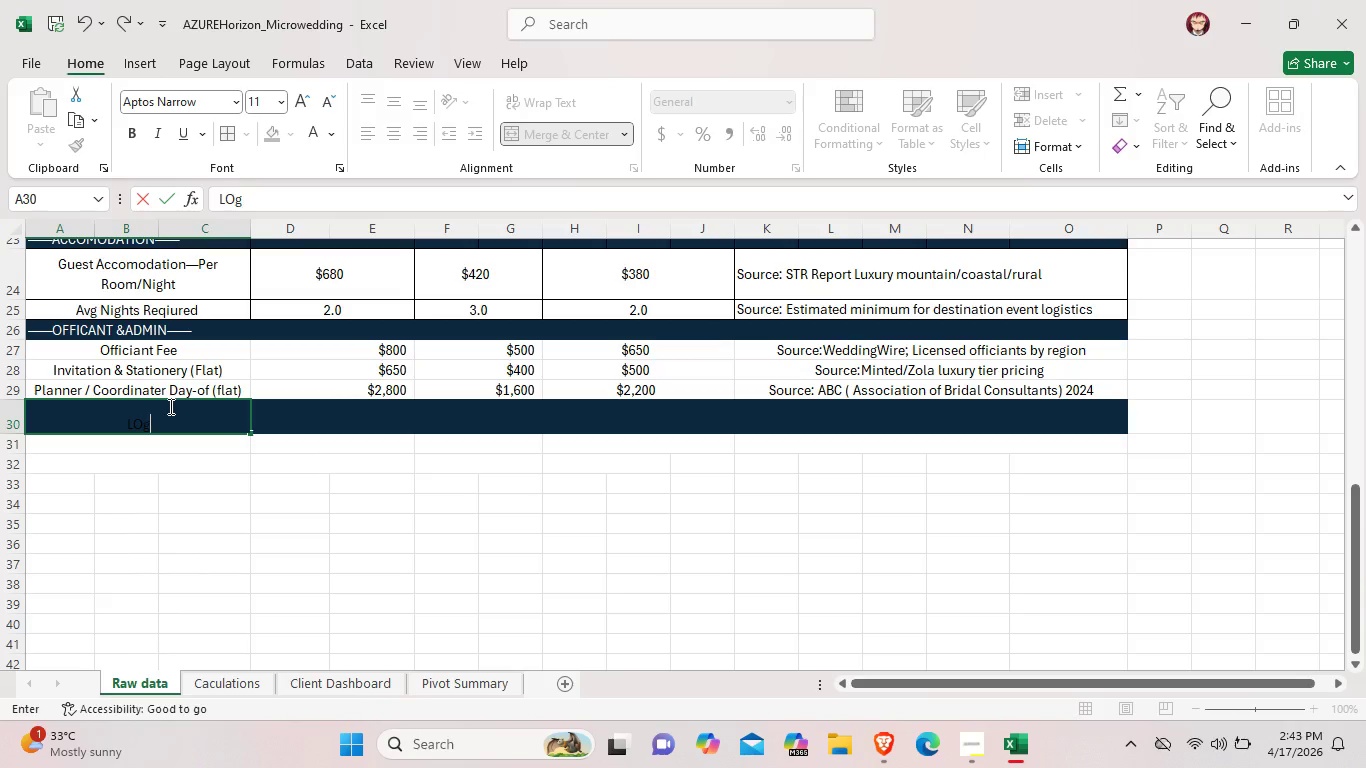 
key(Backspace)
key(Backspace)
key(Backspace)
type(ogisy)
key(Backspace)
key(Backspace)
key(Backspace)
key(Backspace)
key(Backspace)
 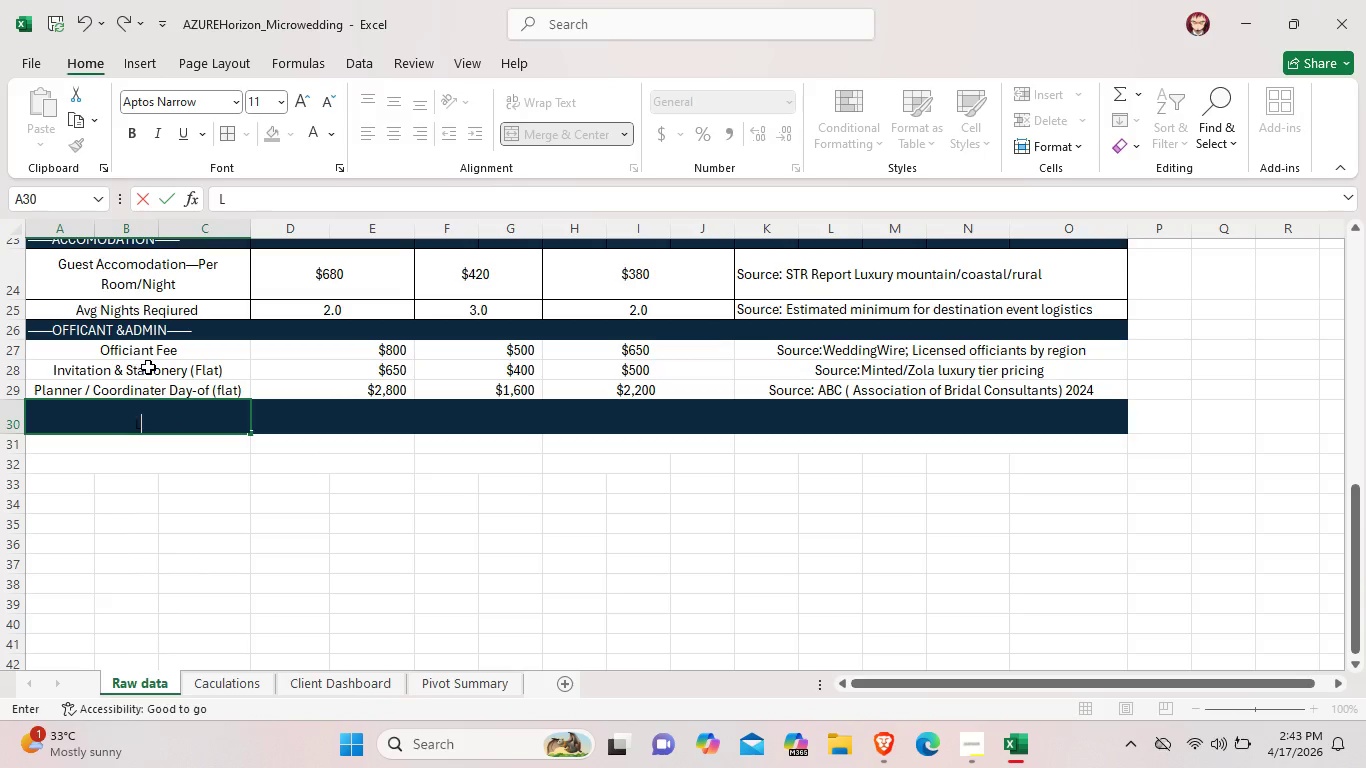 
type(OGIST)
 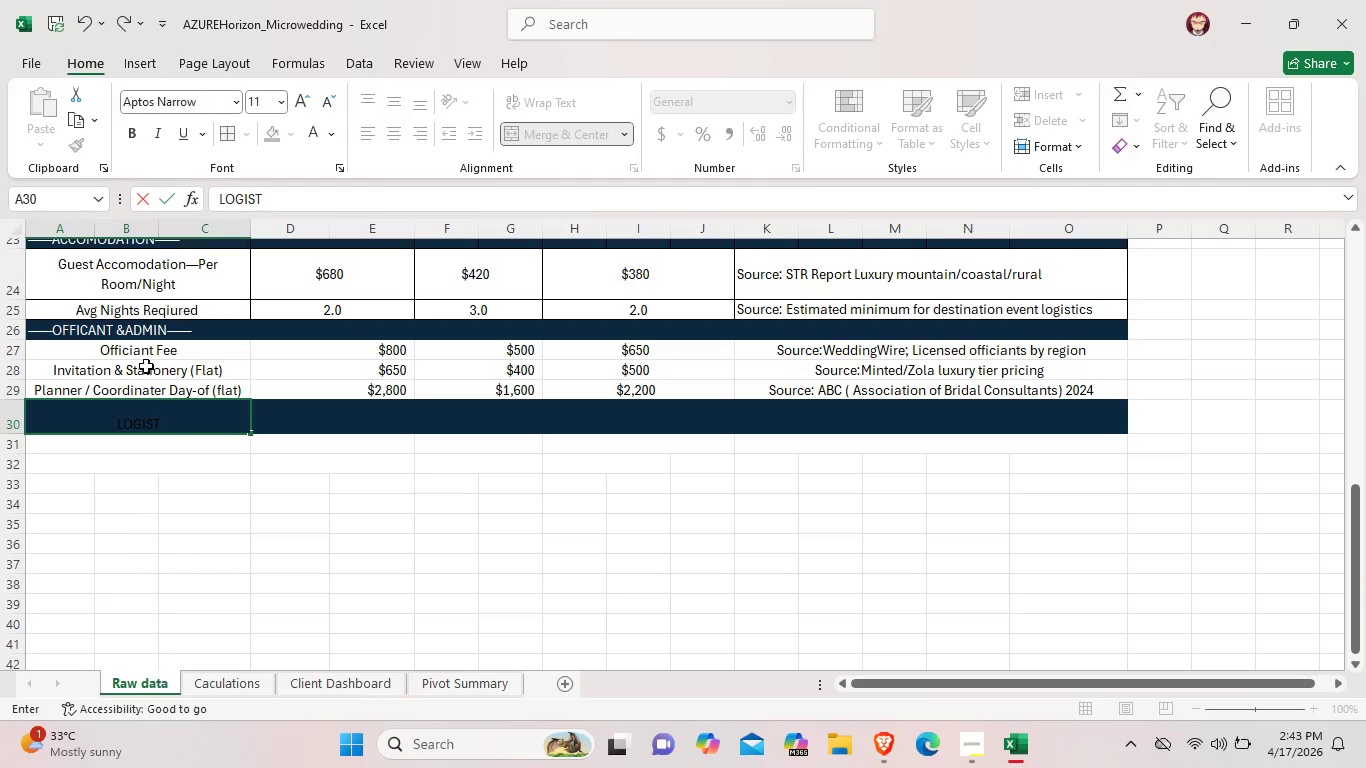 
type(IcA)
key(Backspace)
key(Backspace)
type(CAL)
 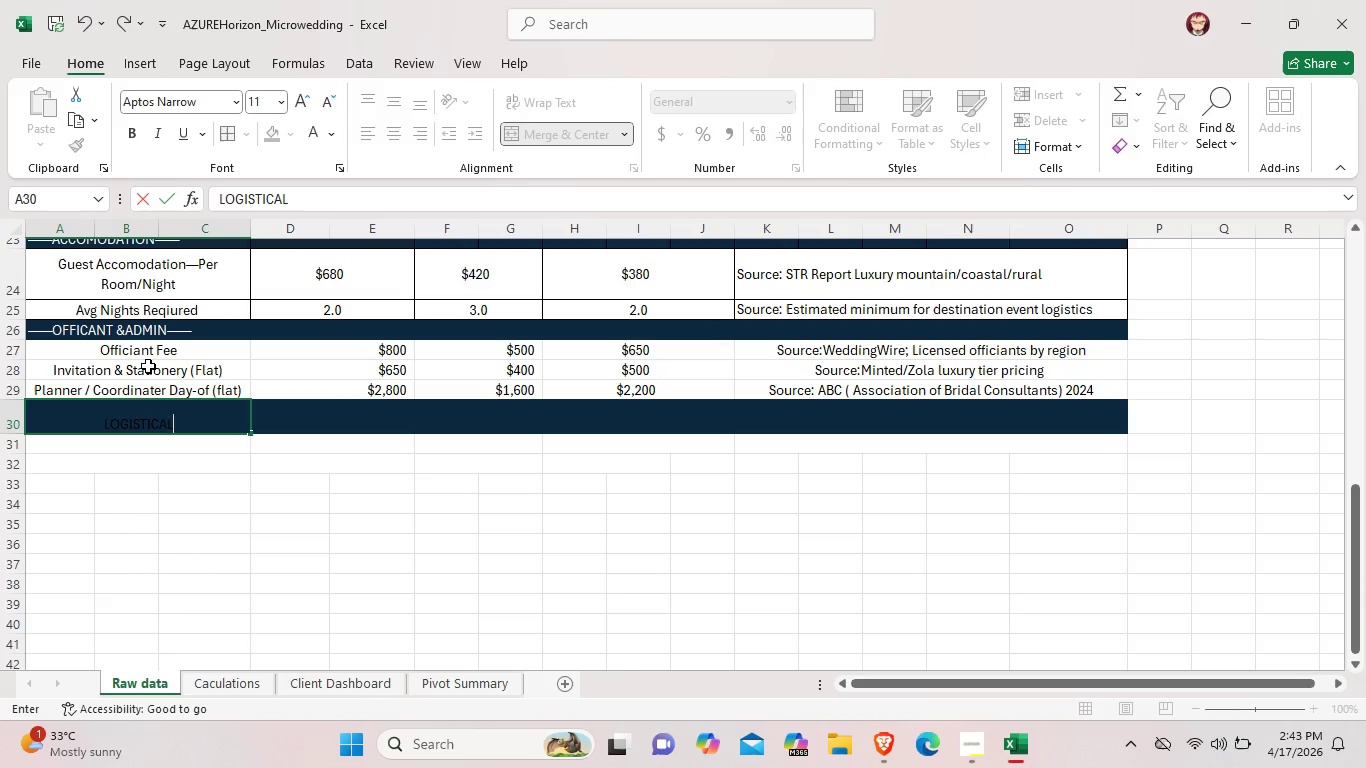 
type( RISK)
 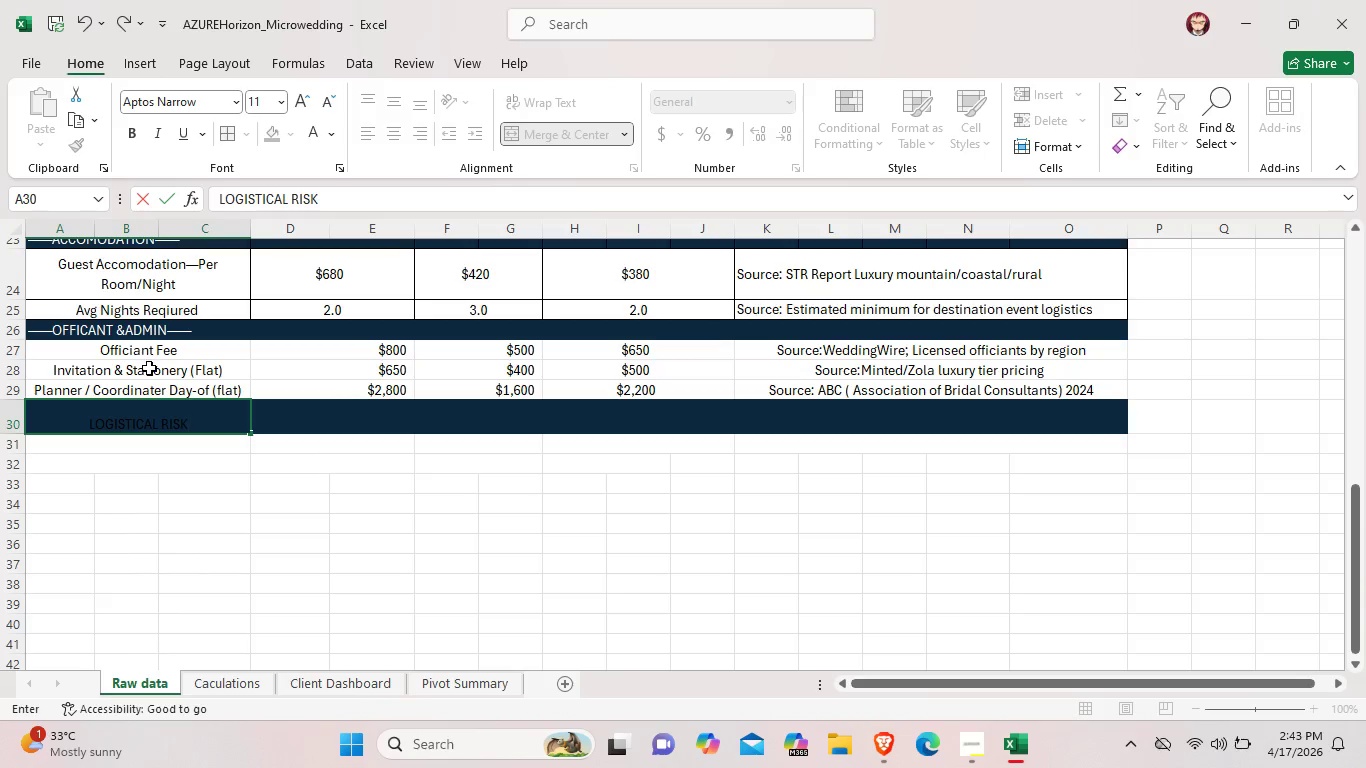 
wait(126.62)
 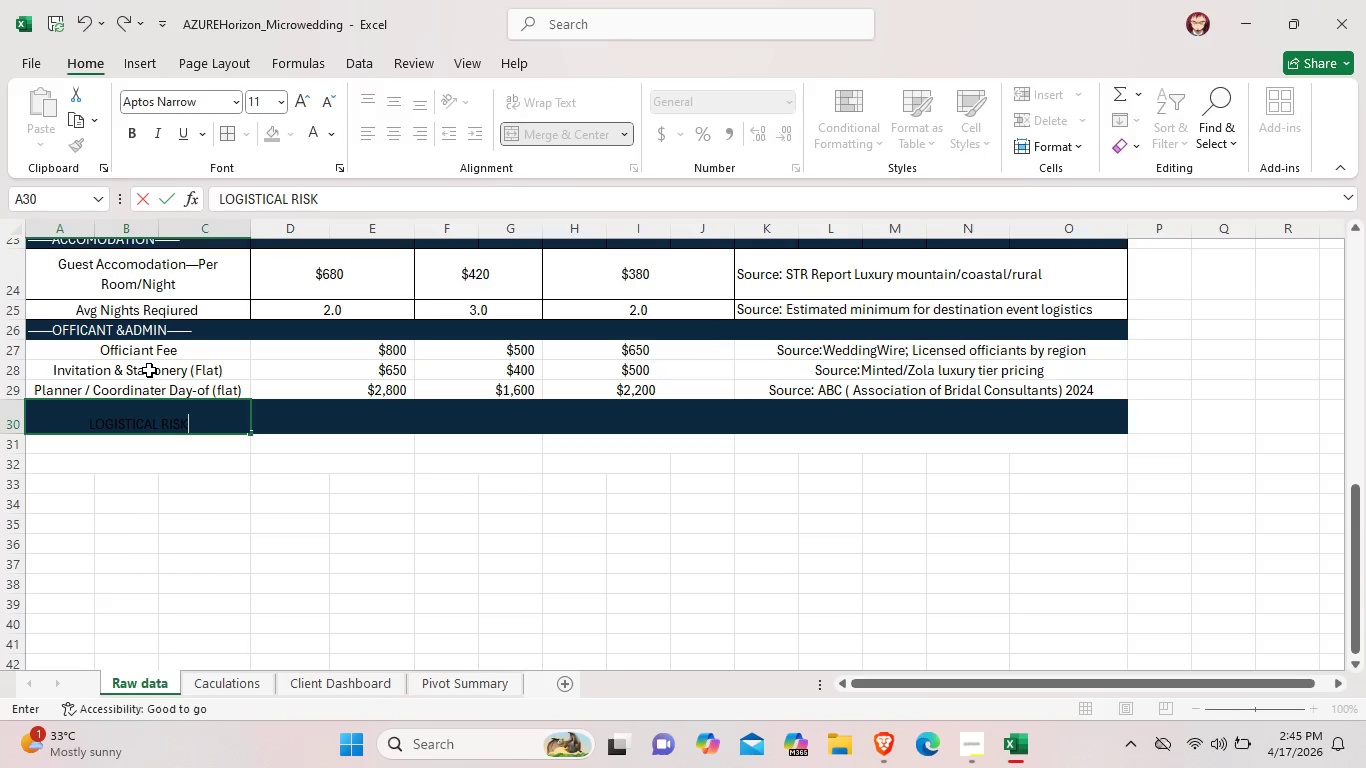 
left_click_drag(start_coordinate=[197, 411], to_coordinate=[46, 430])
 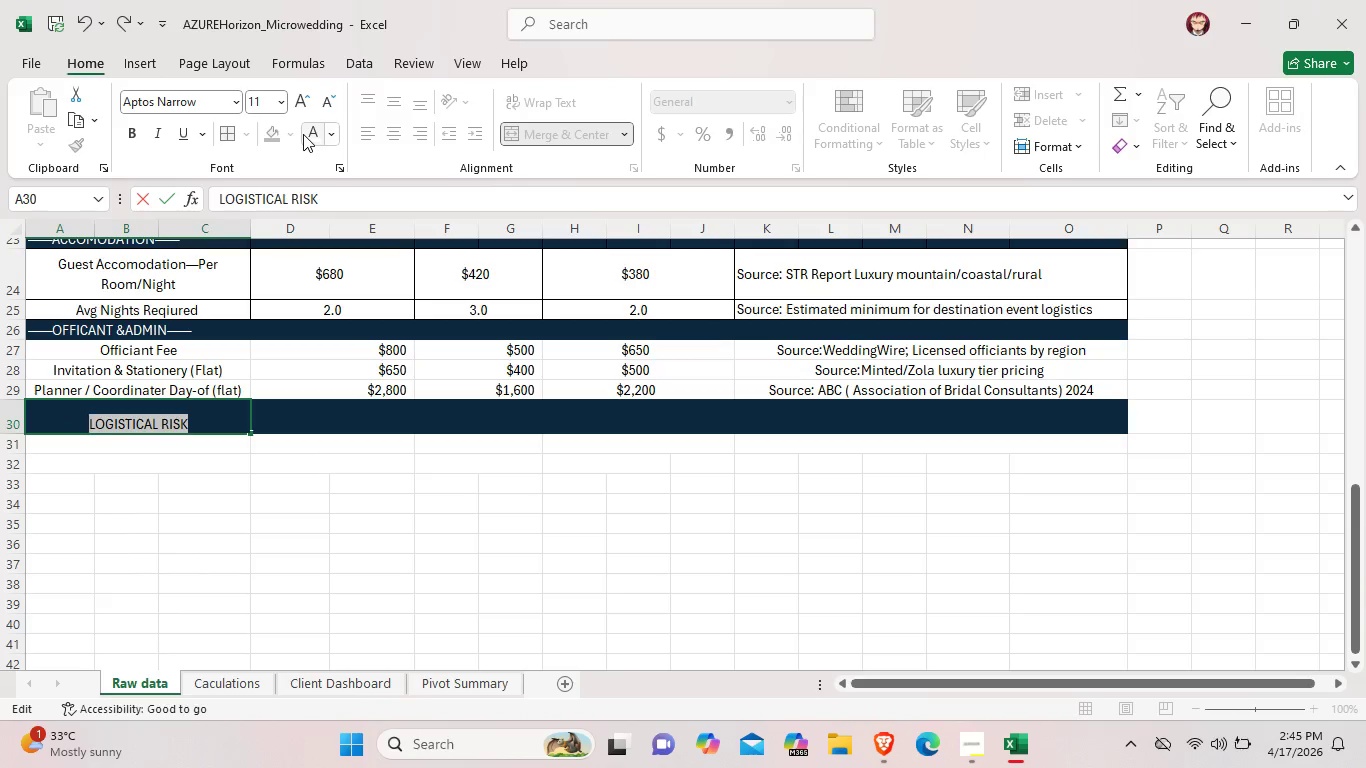 
left_click([306, 134])
 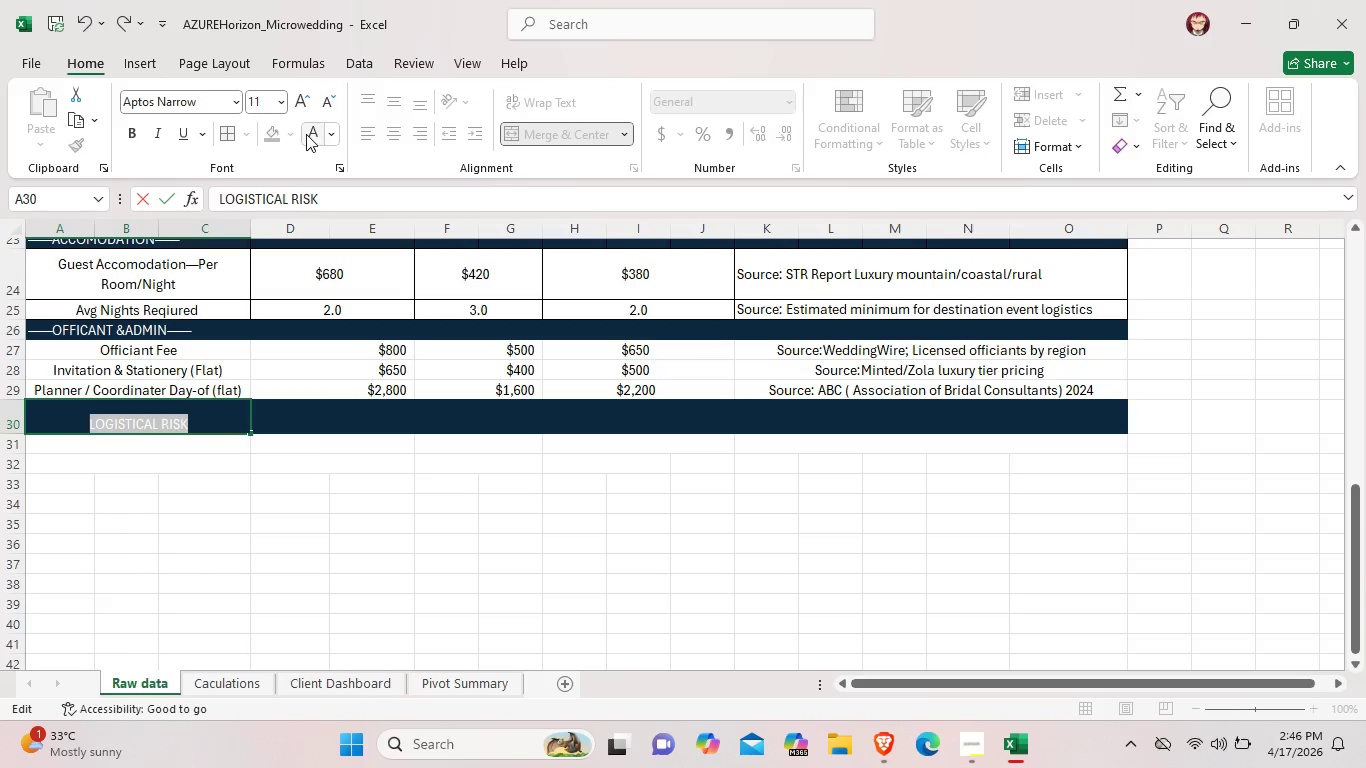 
wait(14.91)
 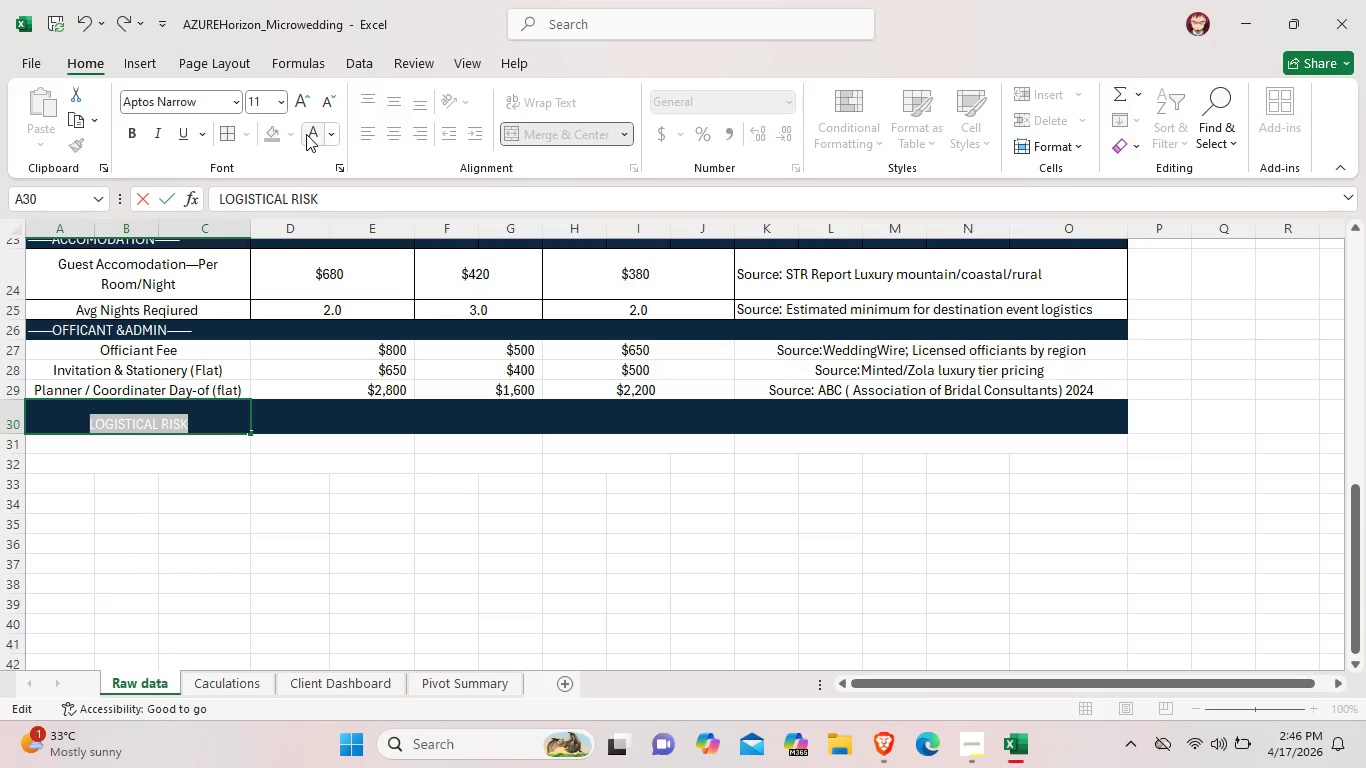 
left_click([87, 425])
 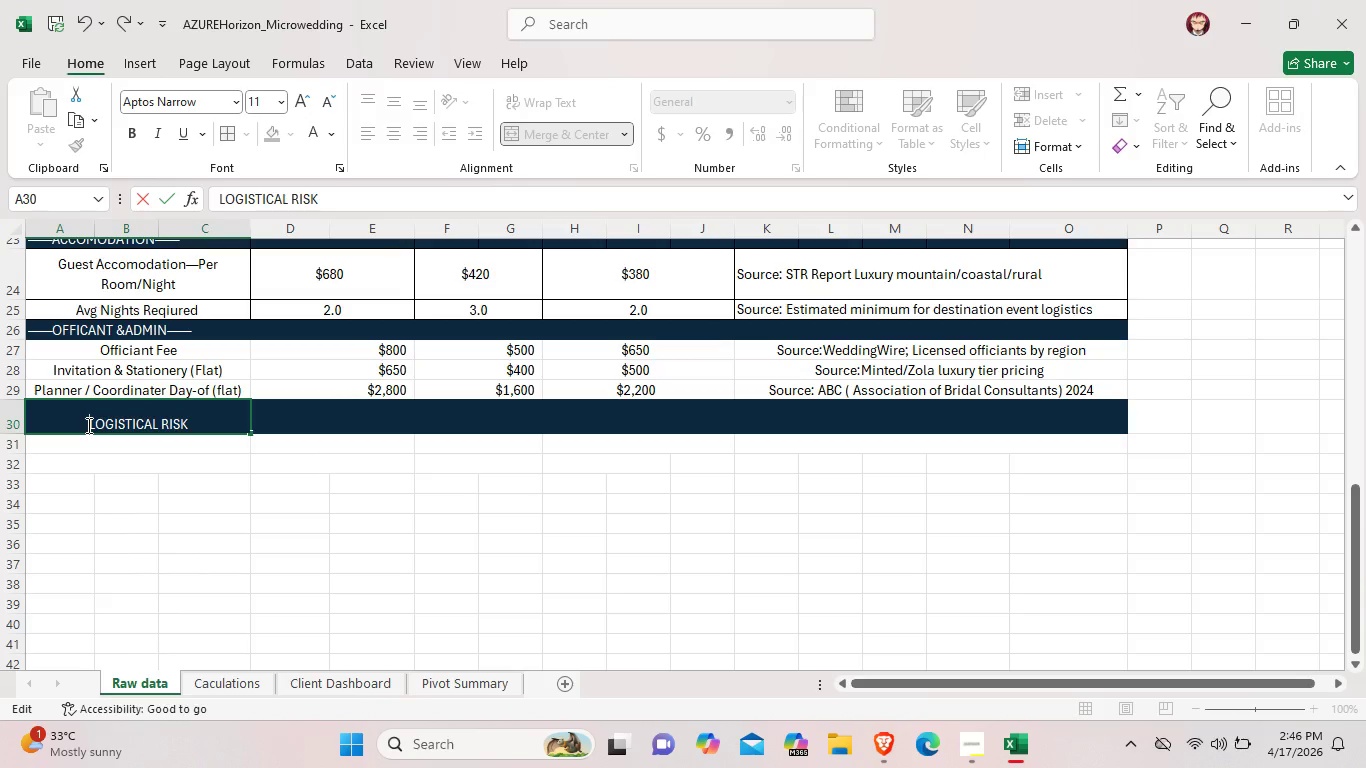 
key(Shift+Minus)
 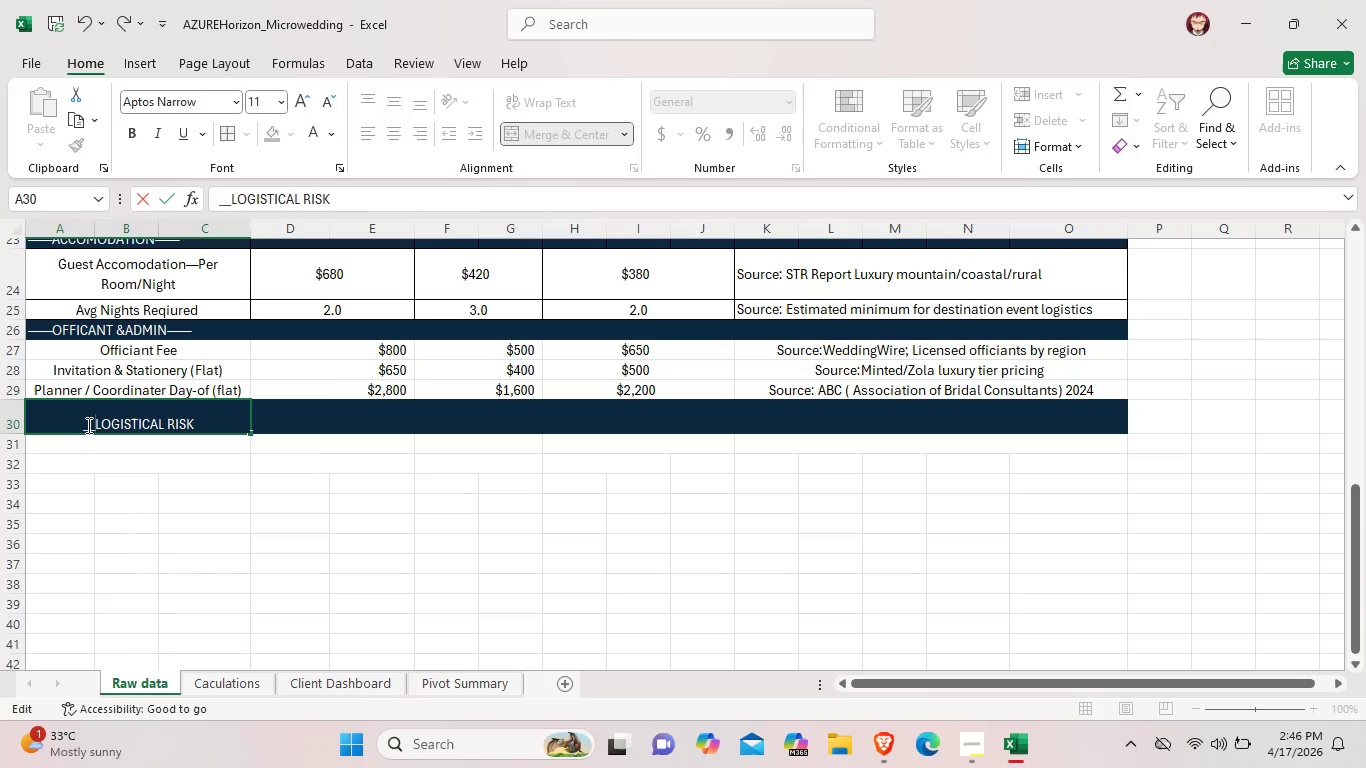 
key(Shift+Minus)
 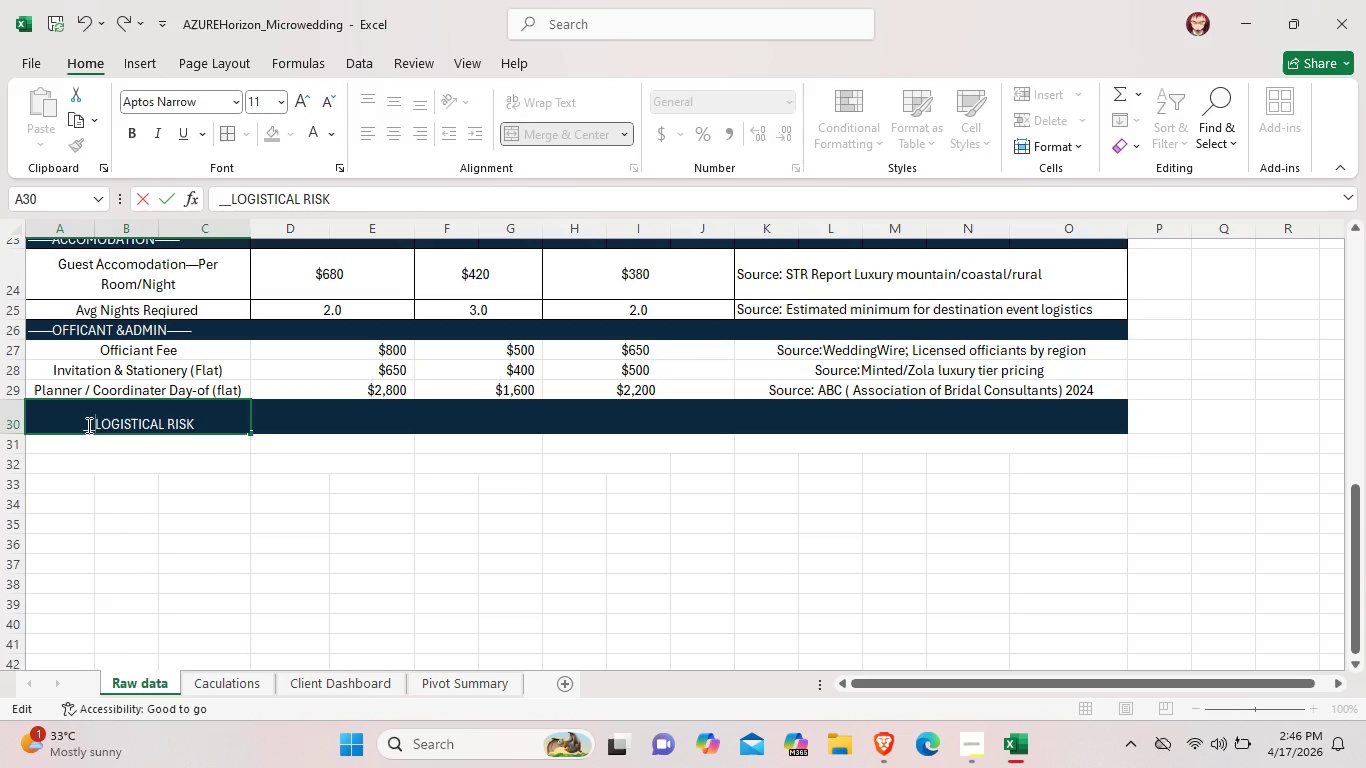 
key(Backspace)
 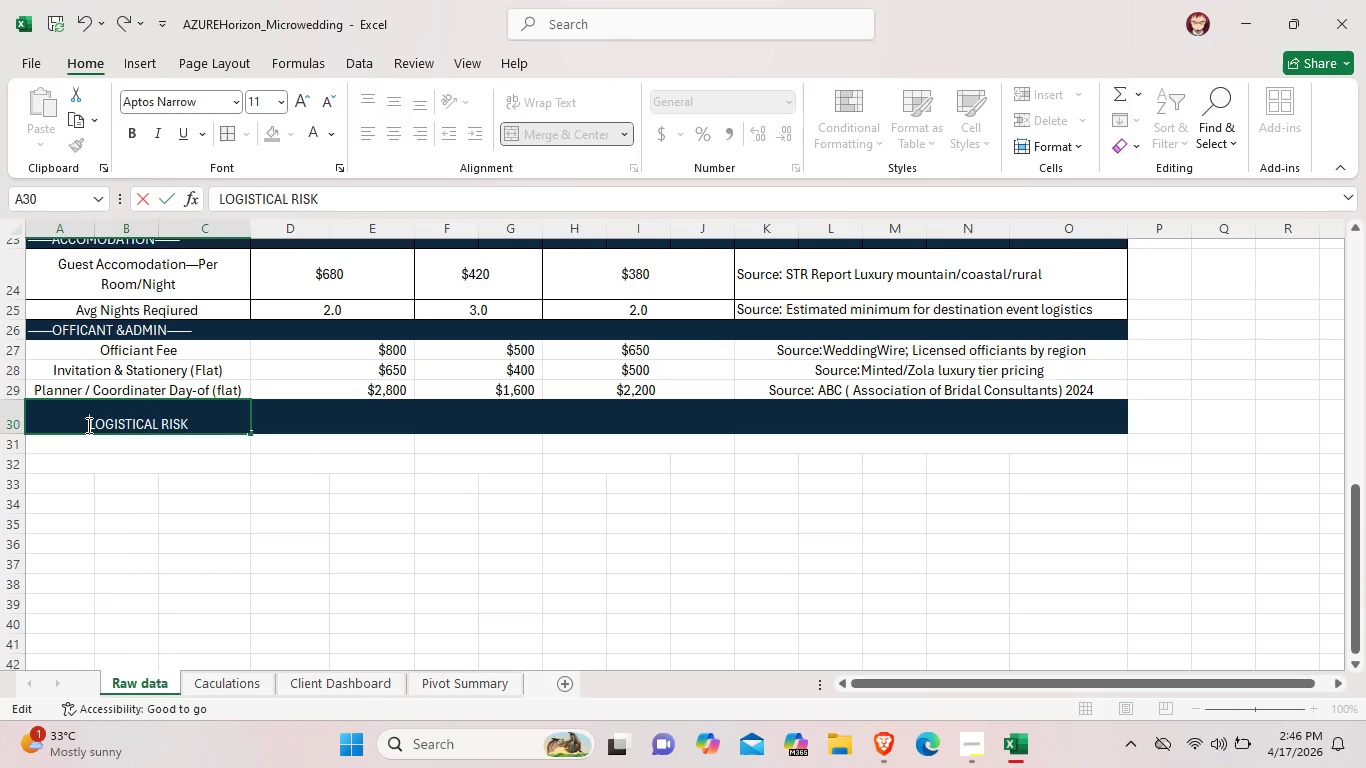 
key(Backspace)
 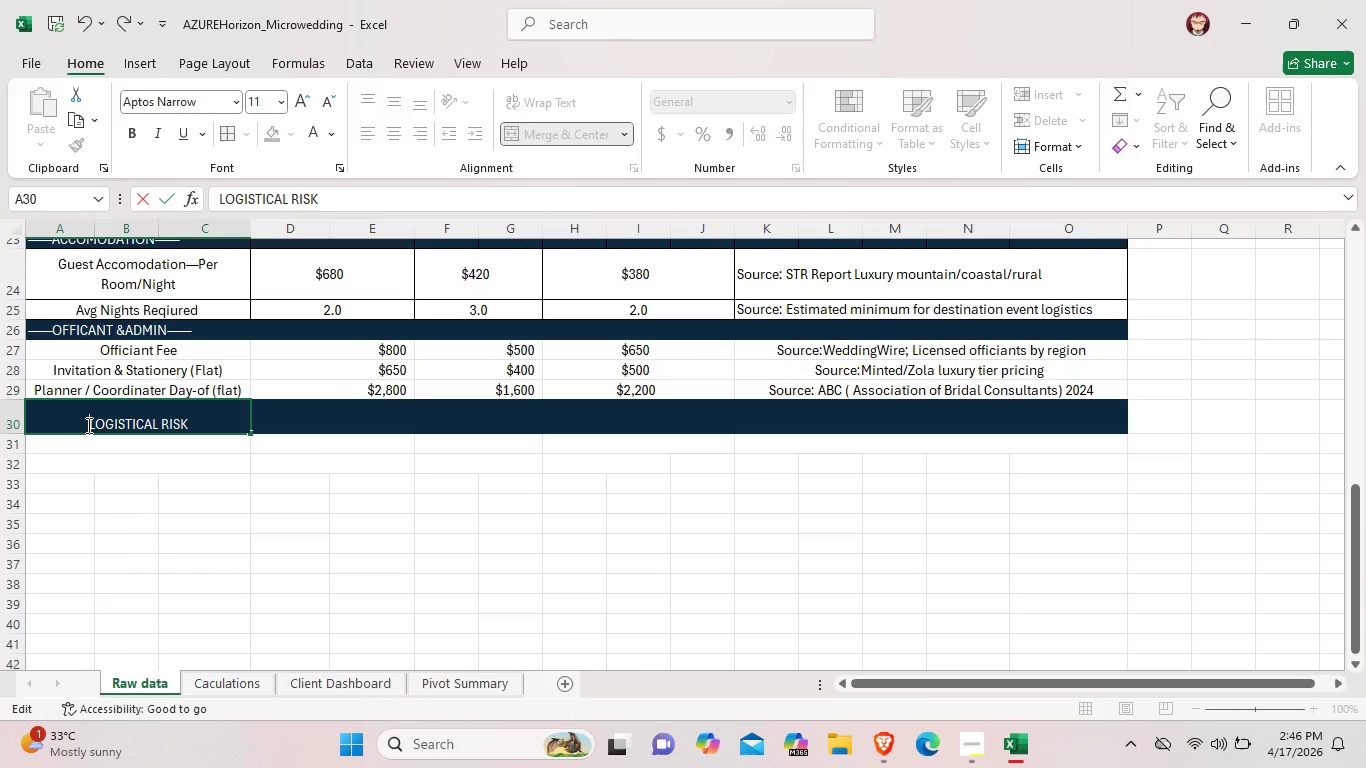 
wait(6.64)
 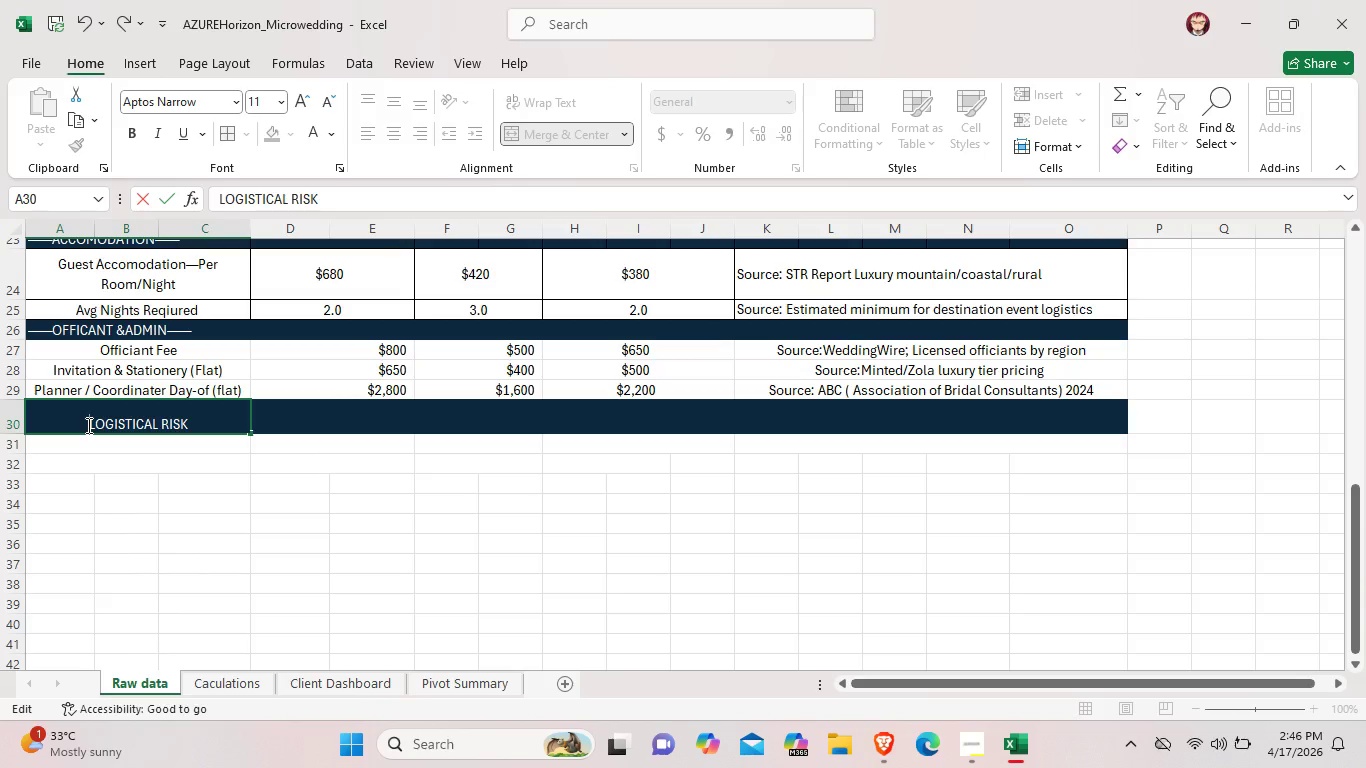 
right_click([86, 425])
 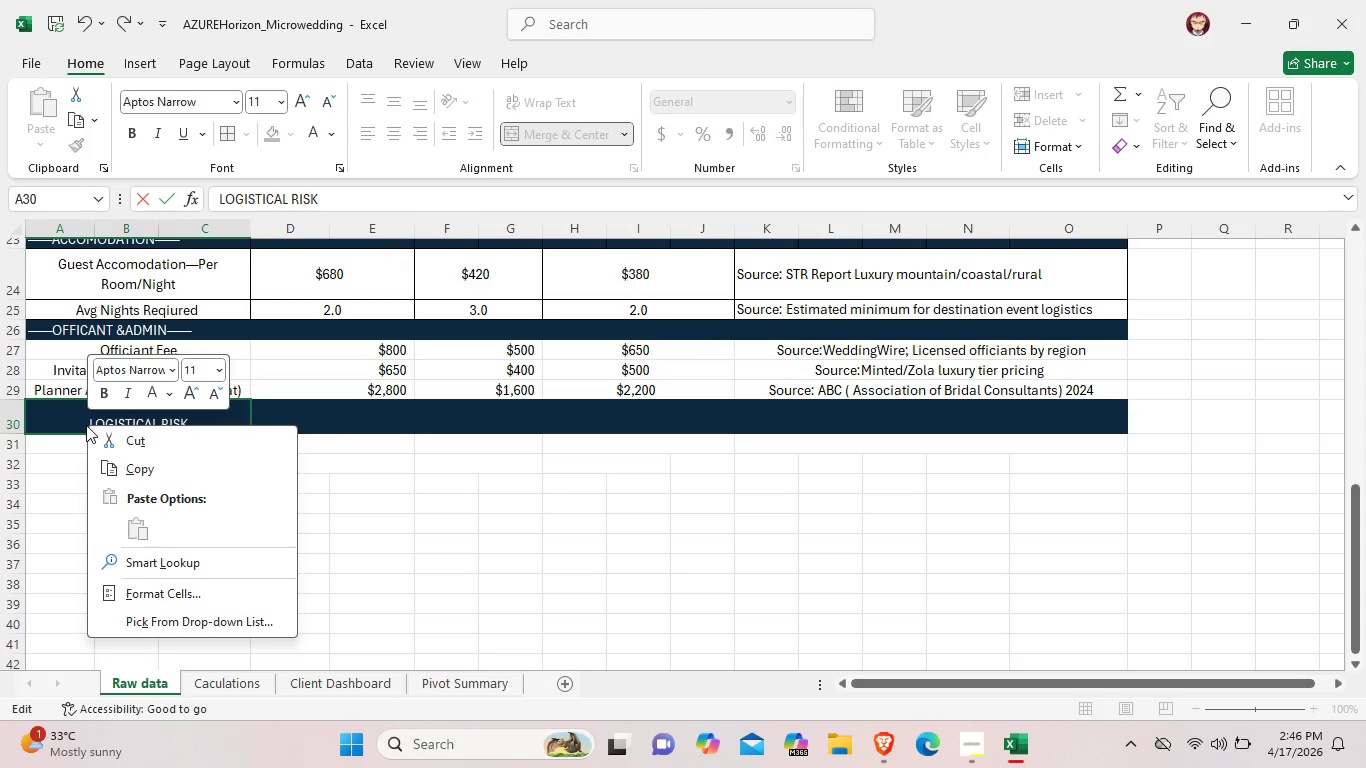 
left_click([86, 425])
 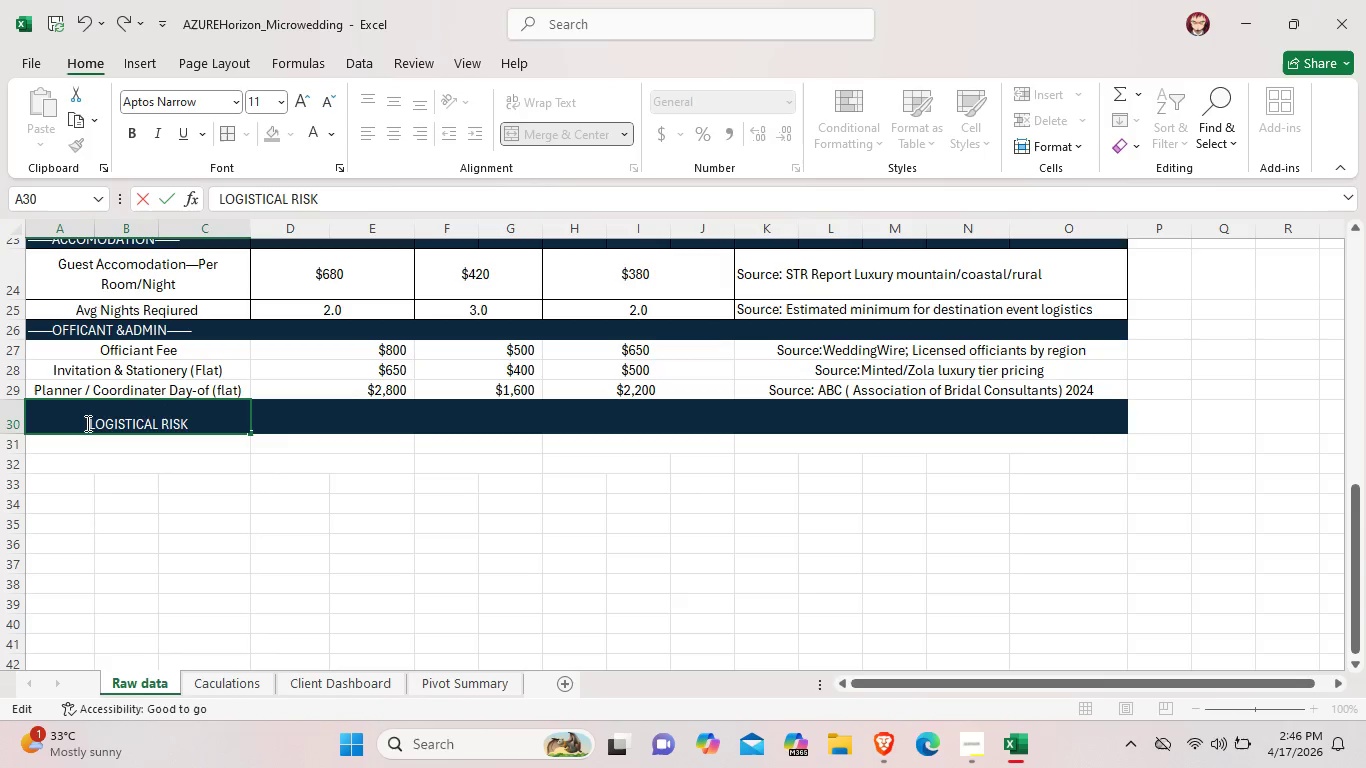 
key(Meta+MetaLeft)
 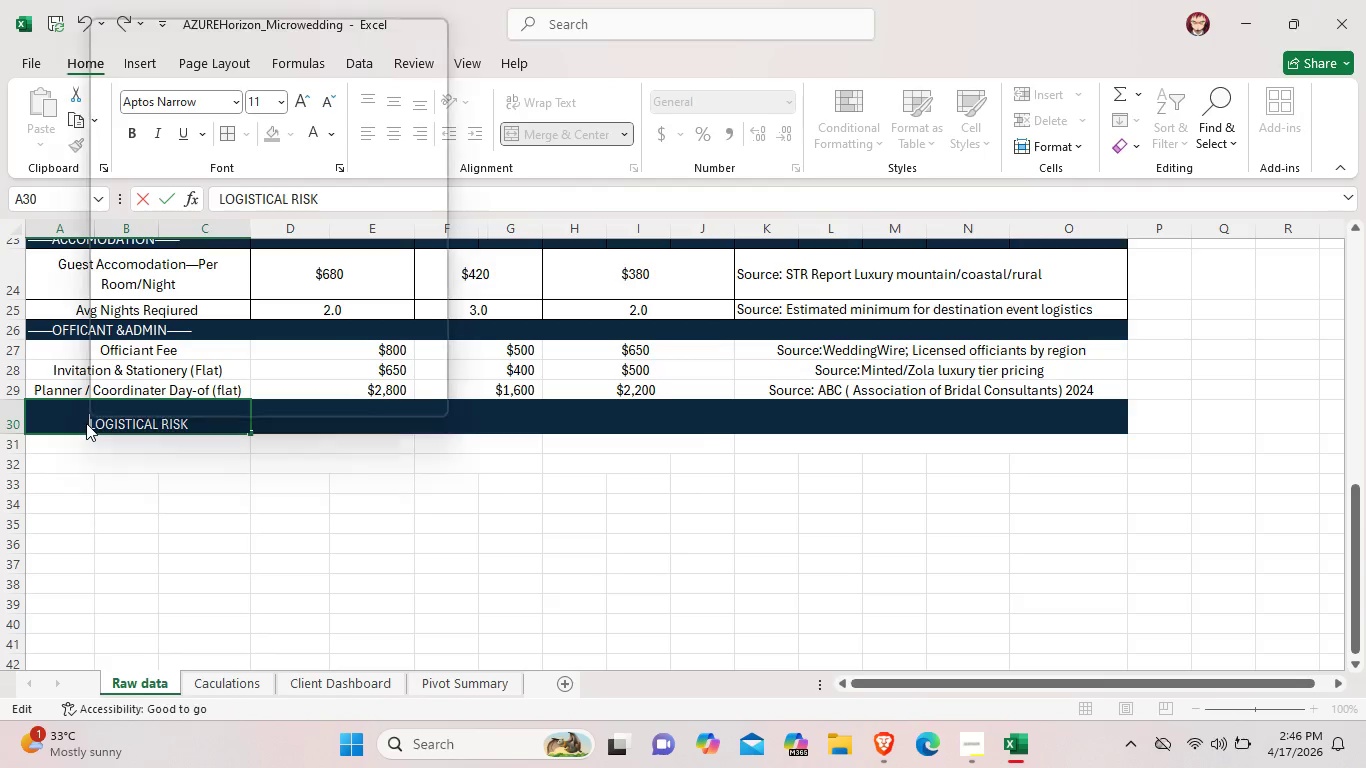 
key(Meta+Period)
 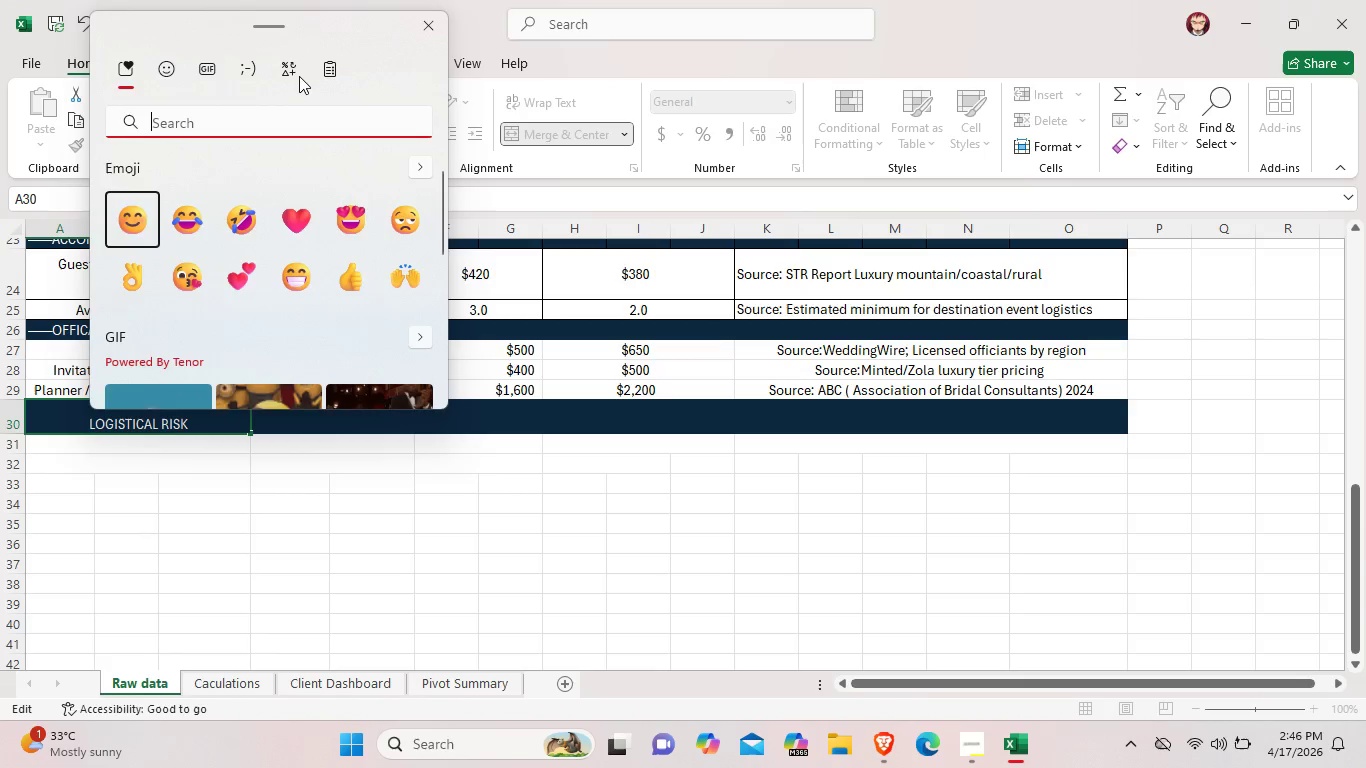 
left_click([295, 73])
 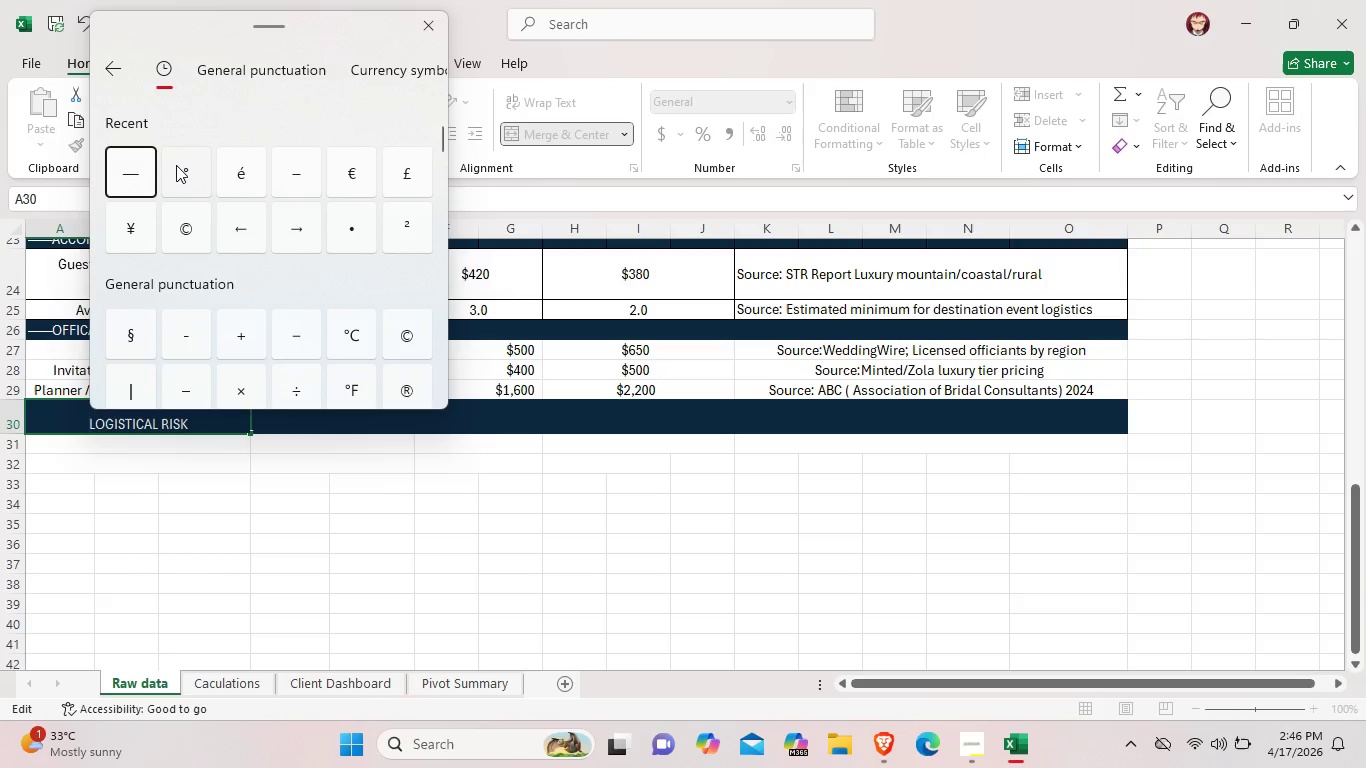 
left_click([144, 166])
 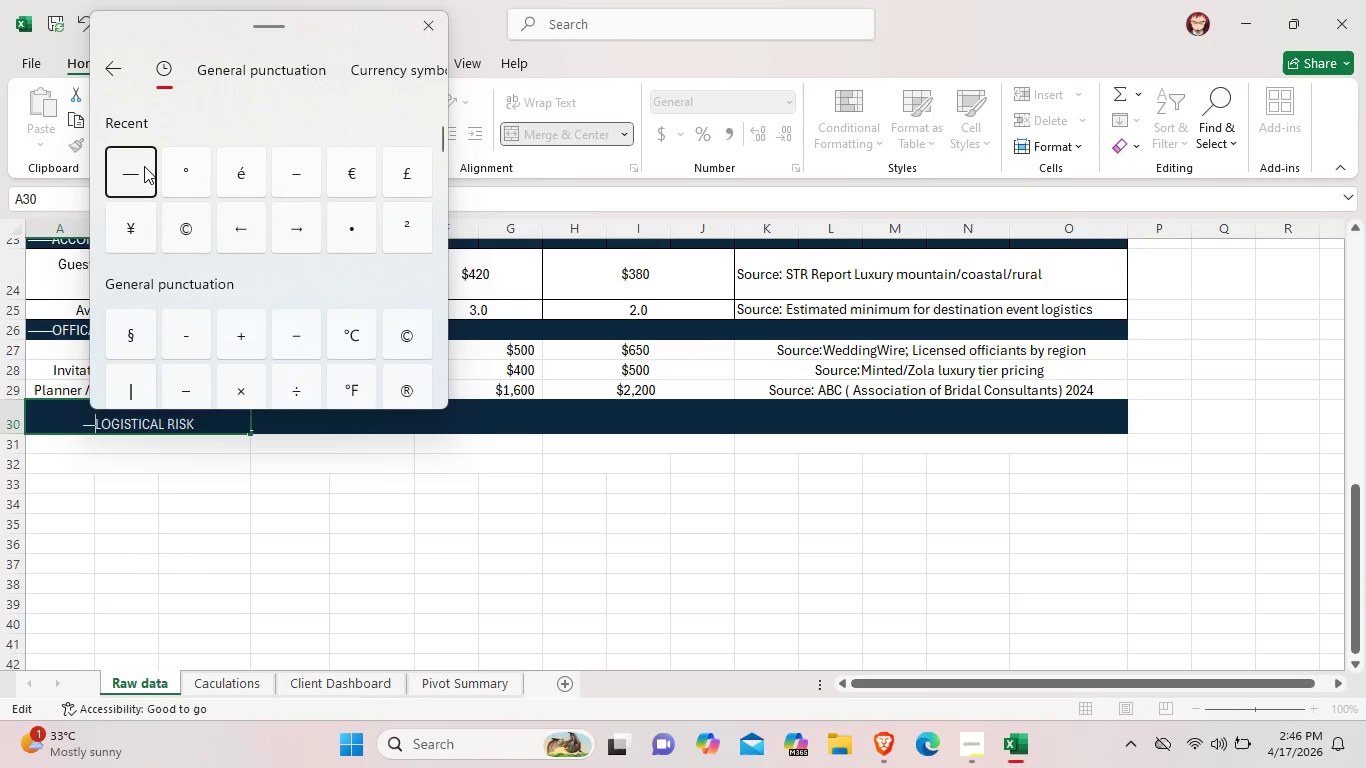 
left_click([144, 166])
 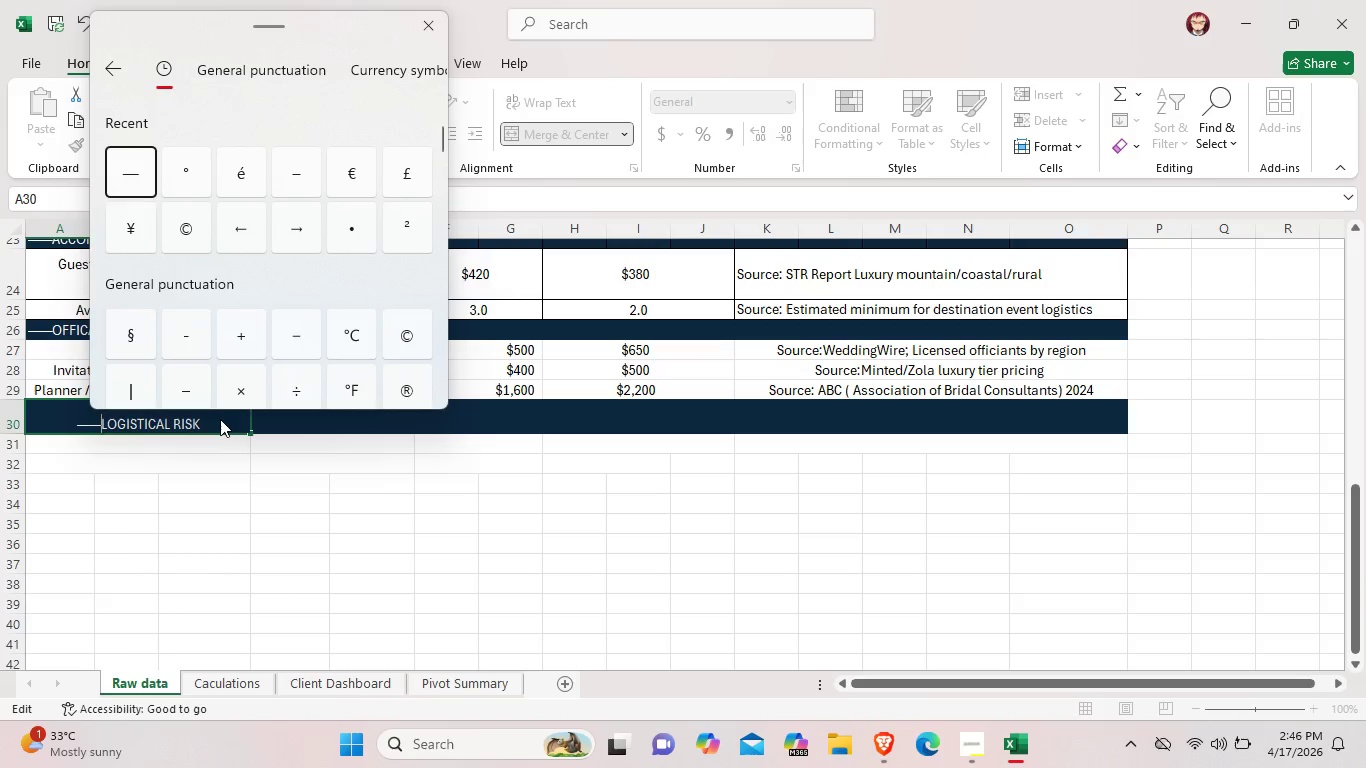 
left_click([219, 421])
 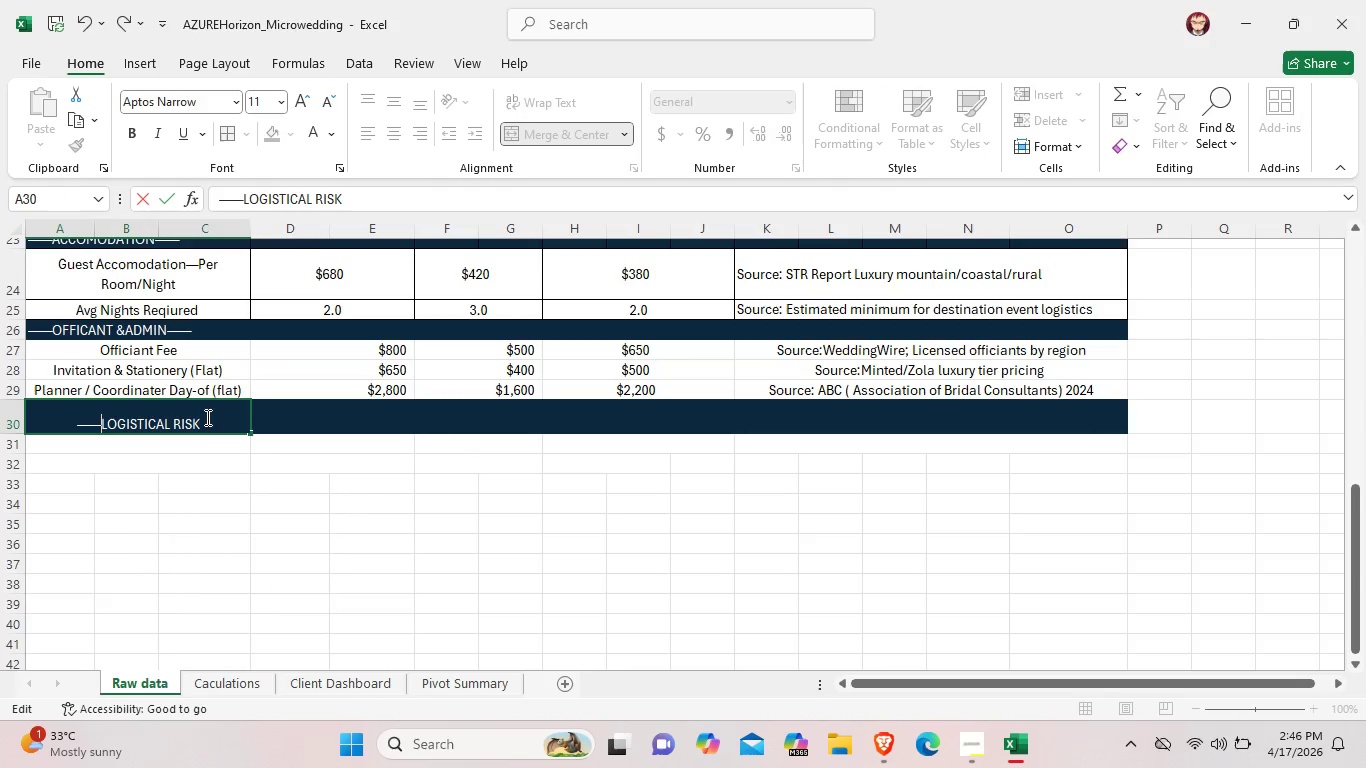 
double_click([206, 419])
 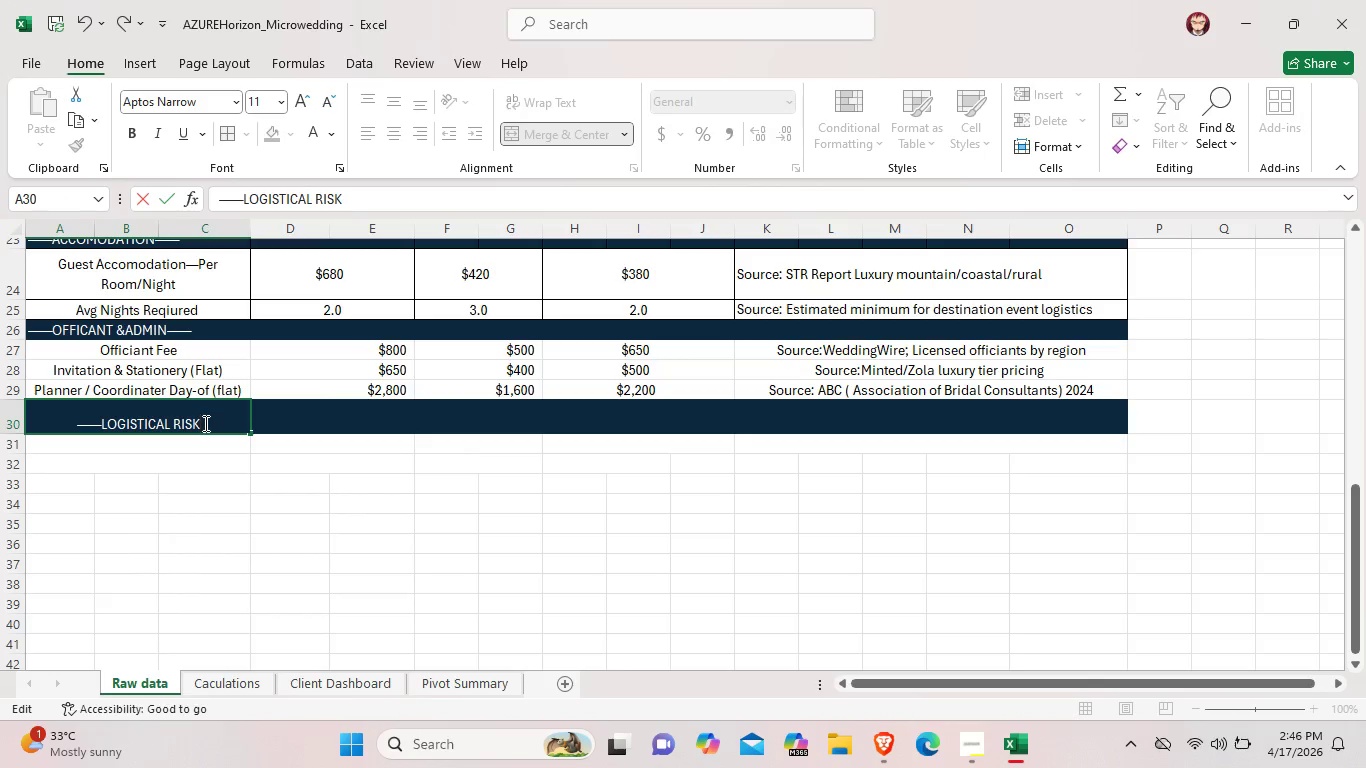 
left_click([204, 423])
 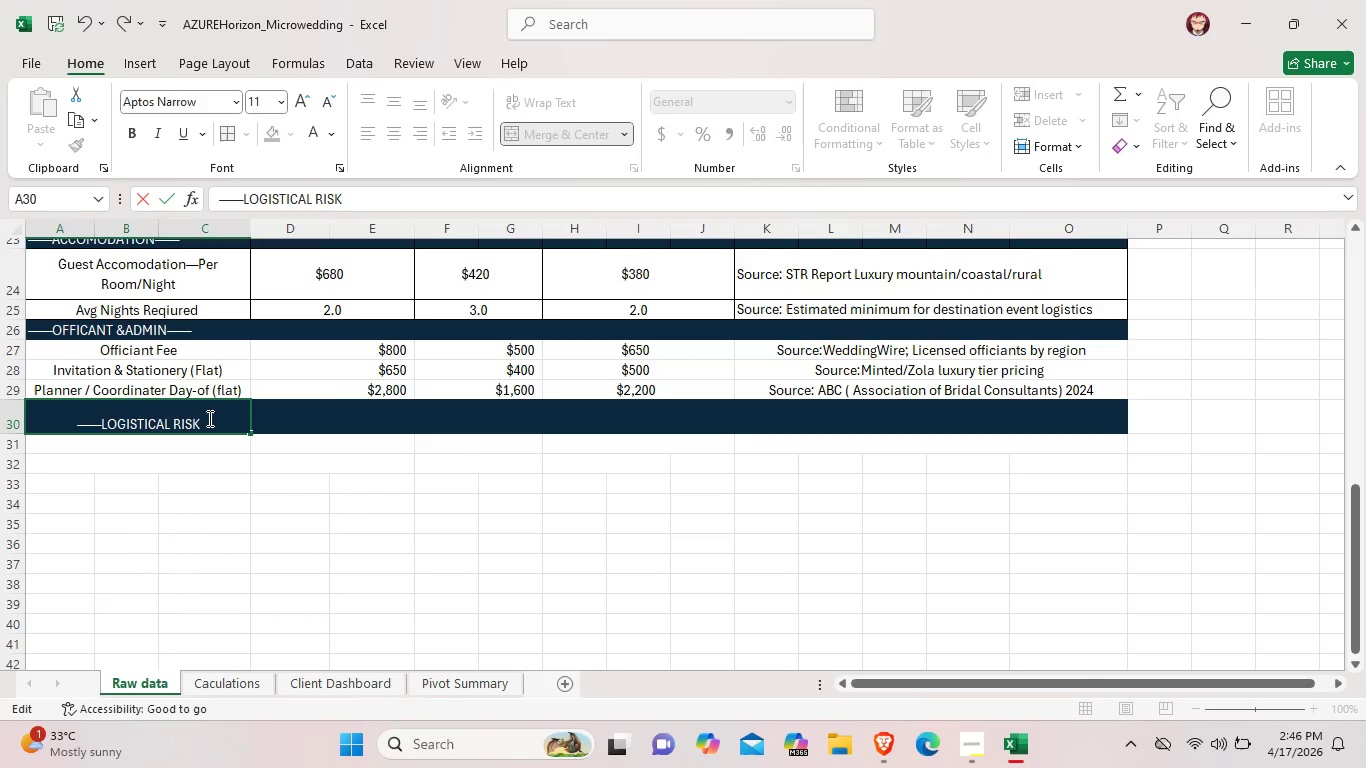 
key(Meta+MetaLeft)
 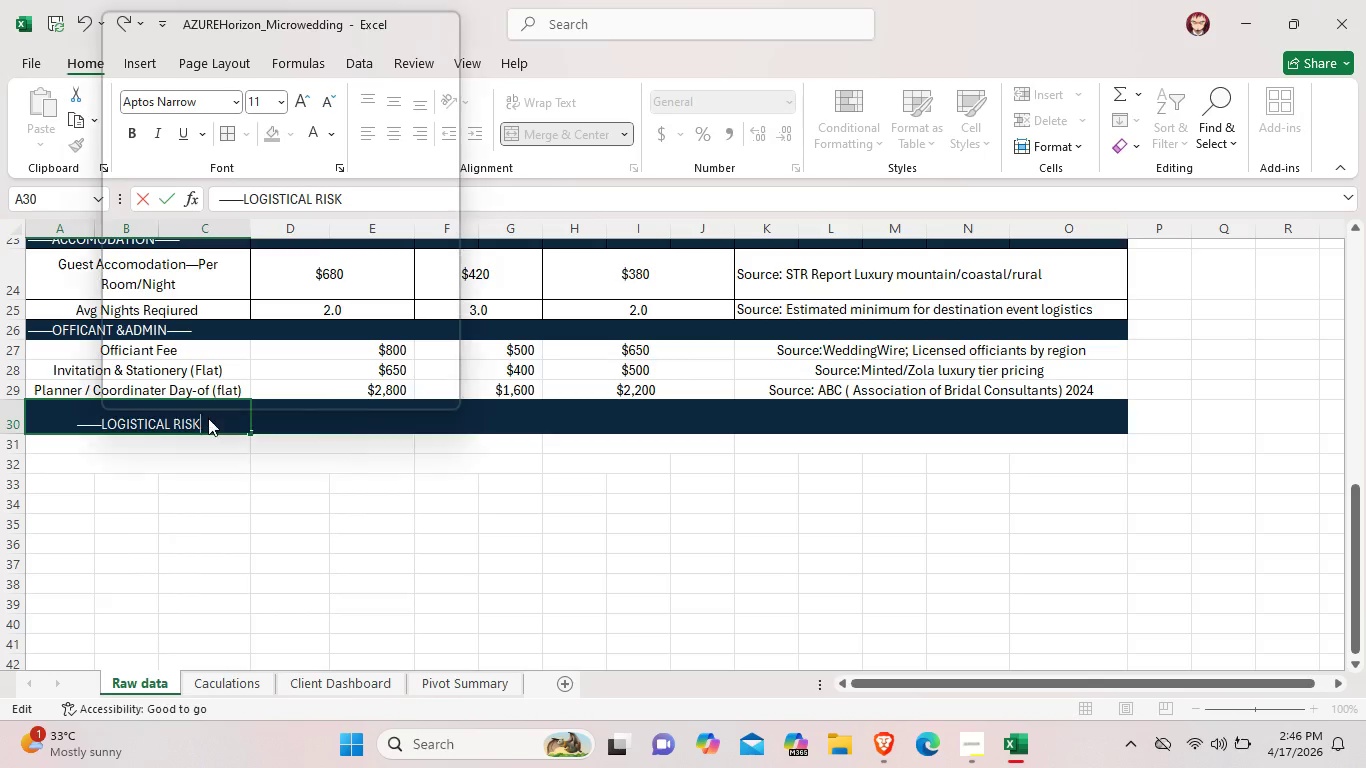 
key(Meta+Period)
 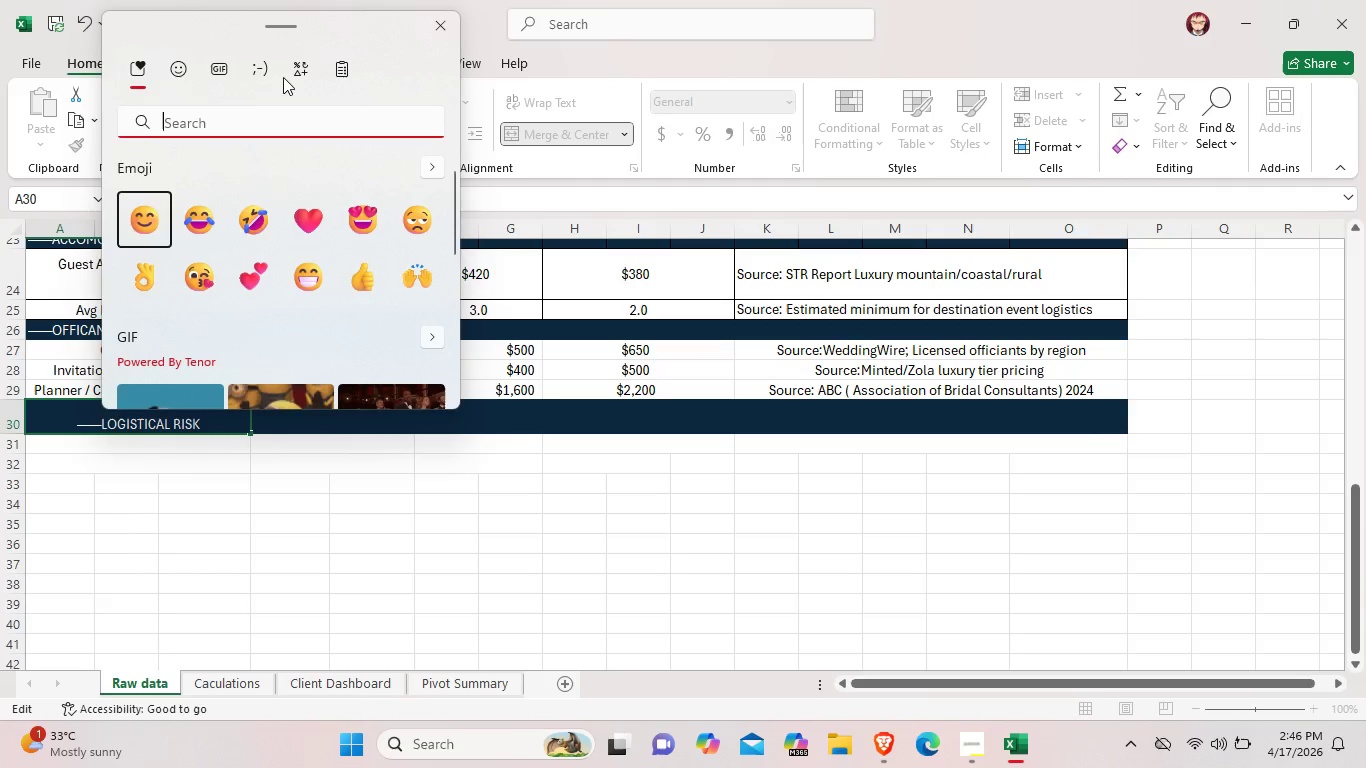 
left_click([290, 67])
 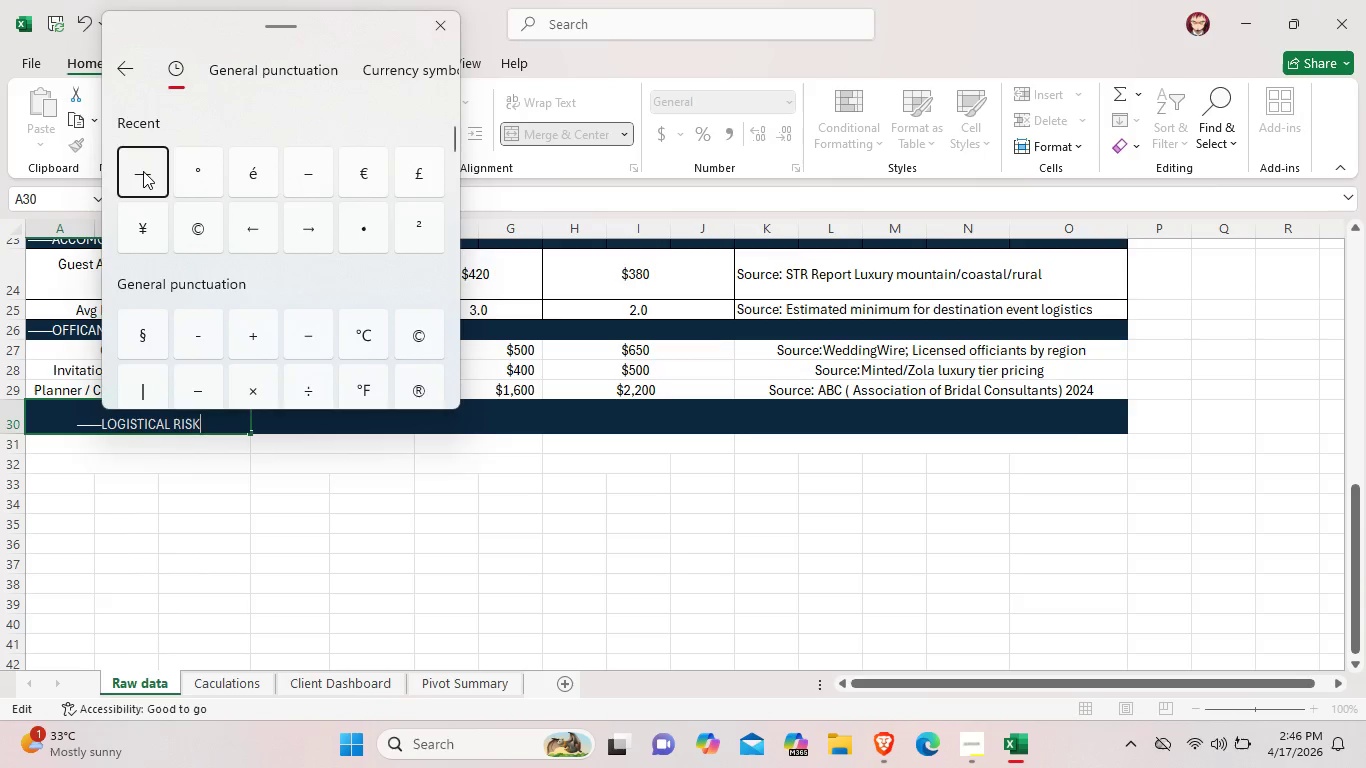 
double_click([143, 171])
 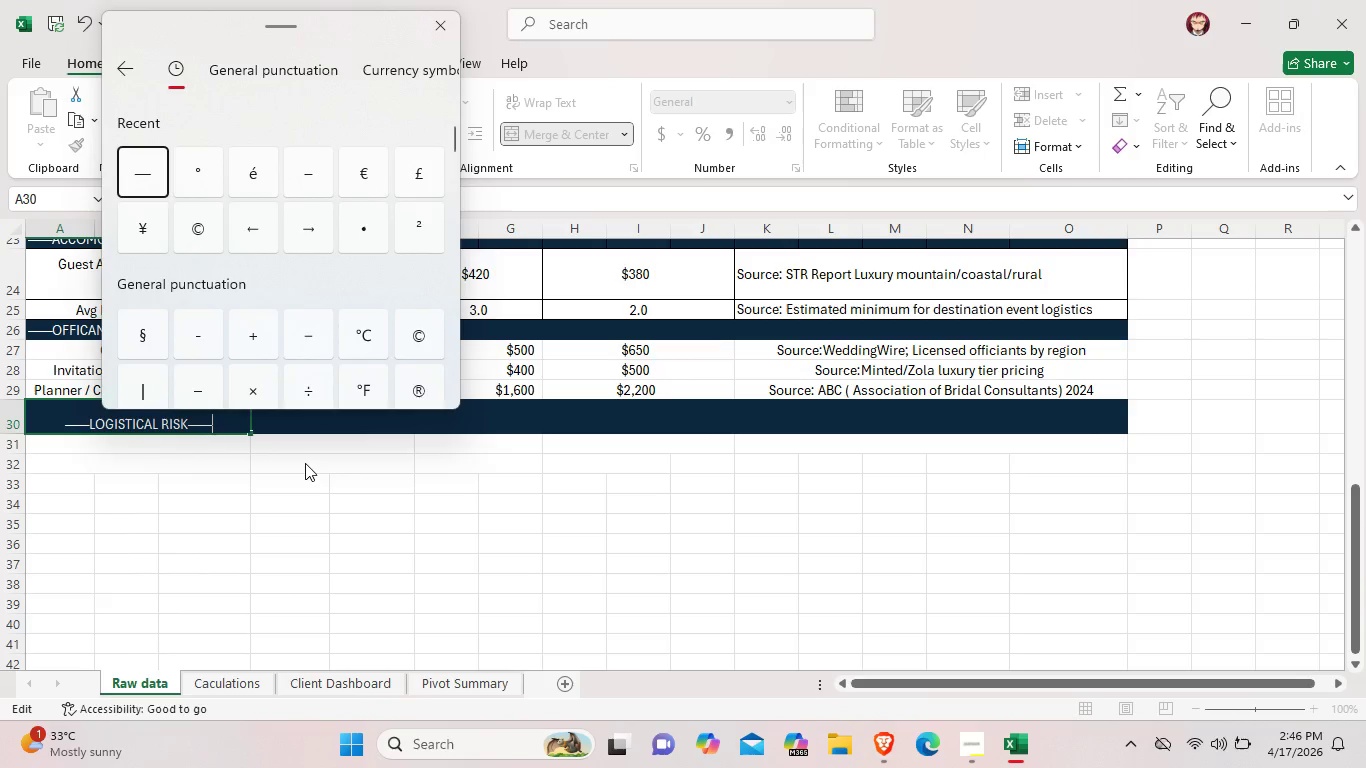 
left_click([305, 463])
 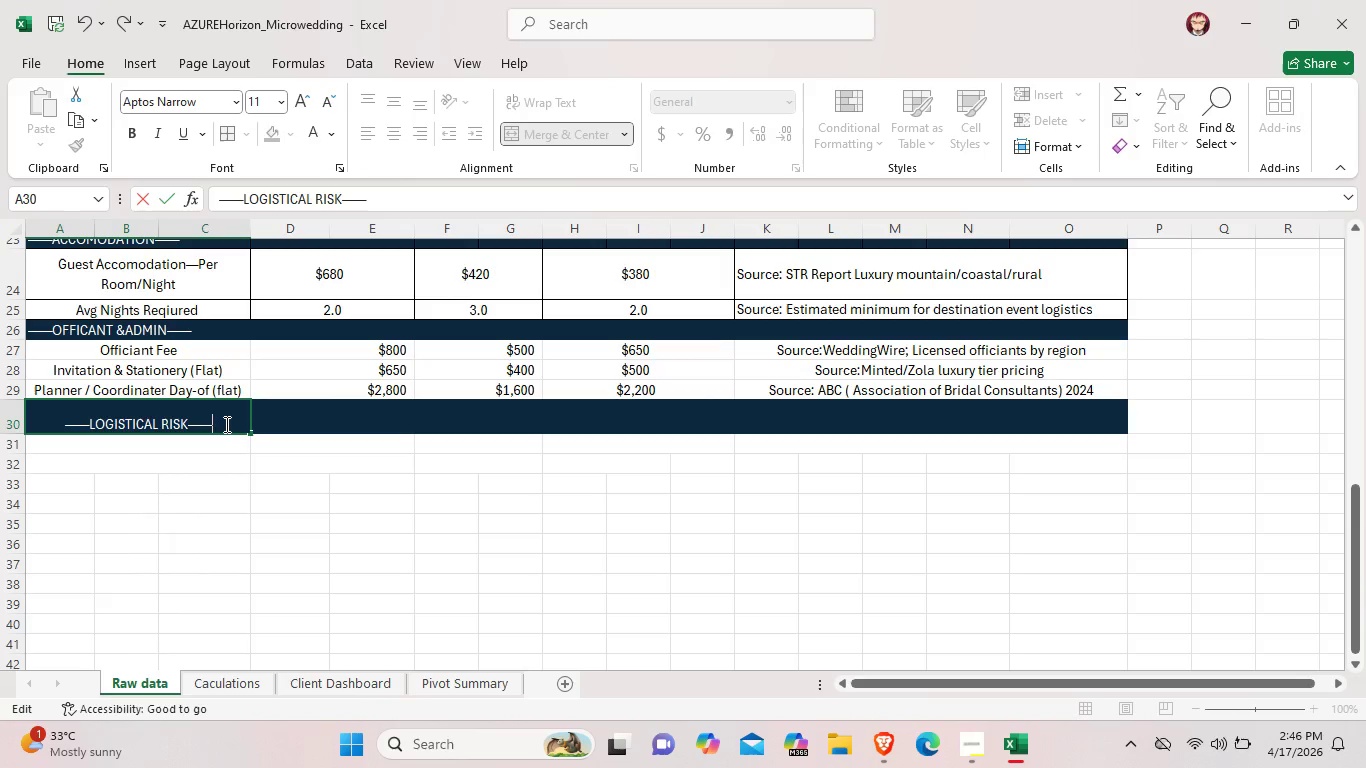 
left_click([225, 424])
 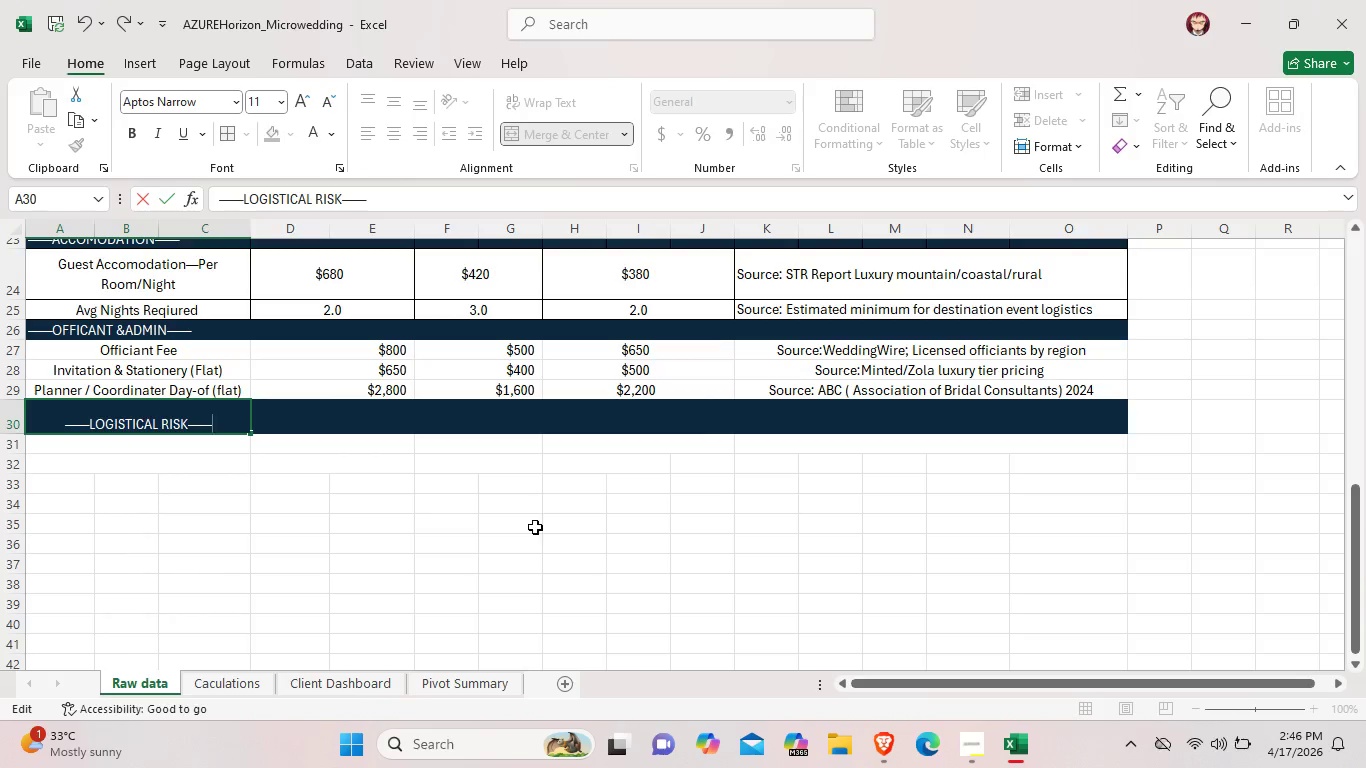 
left_click([535, 527])
 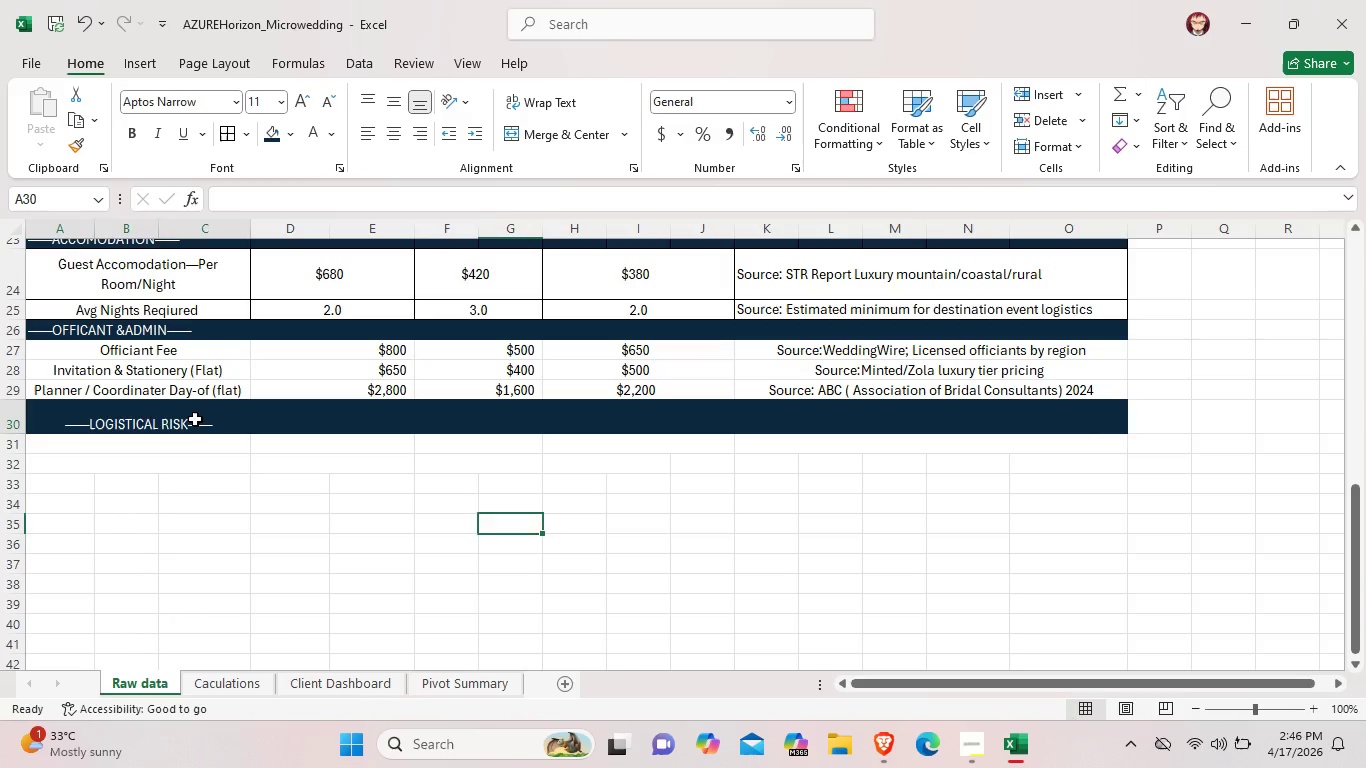 
left_click([195, 419])
 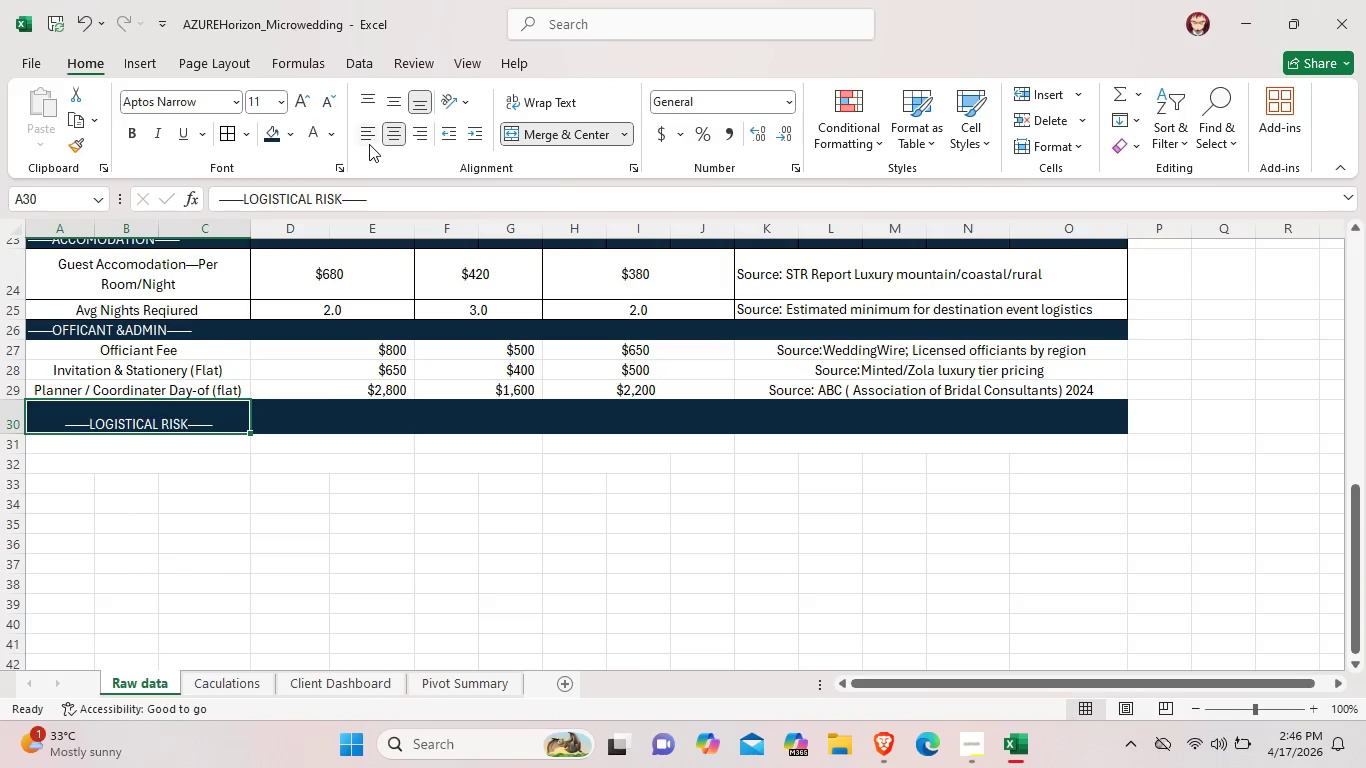 
left_click([369, 139])
 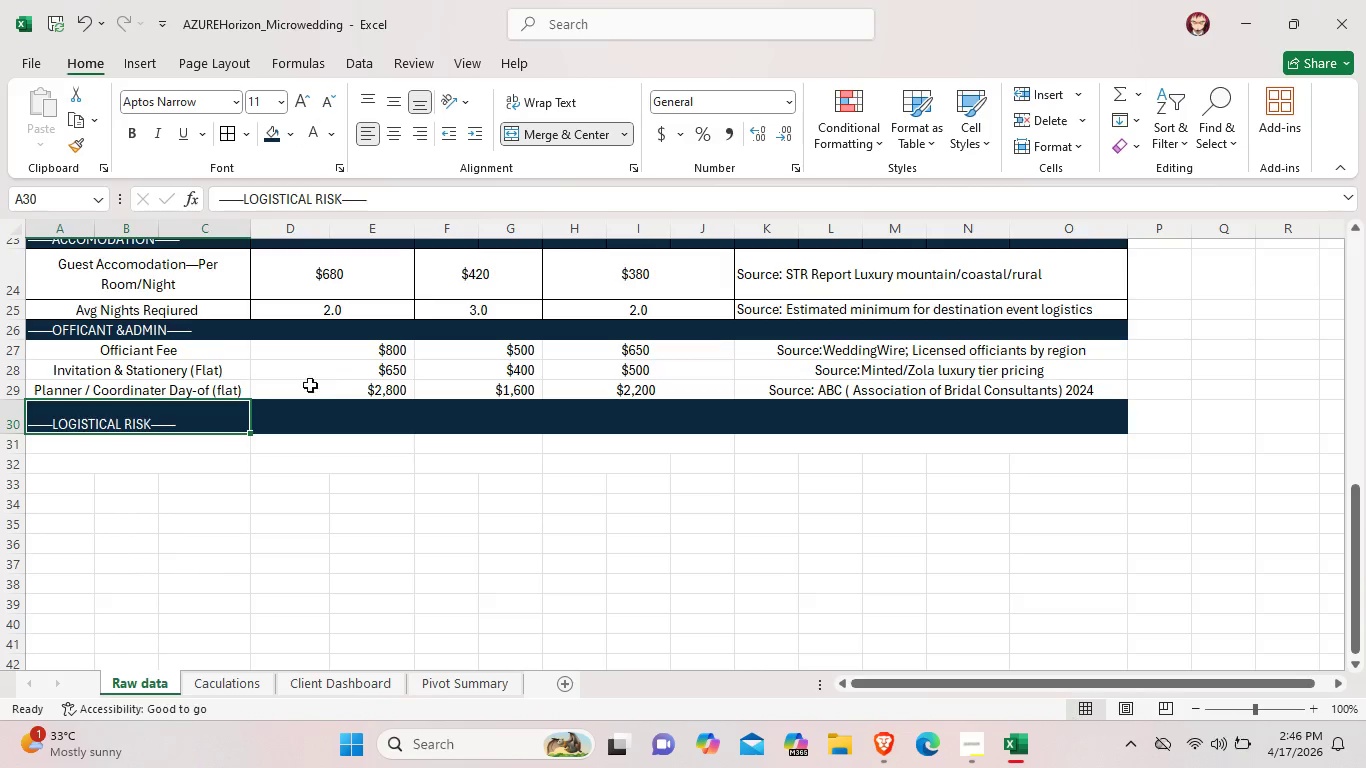 
left_click([300, 408])
 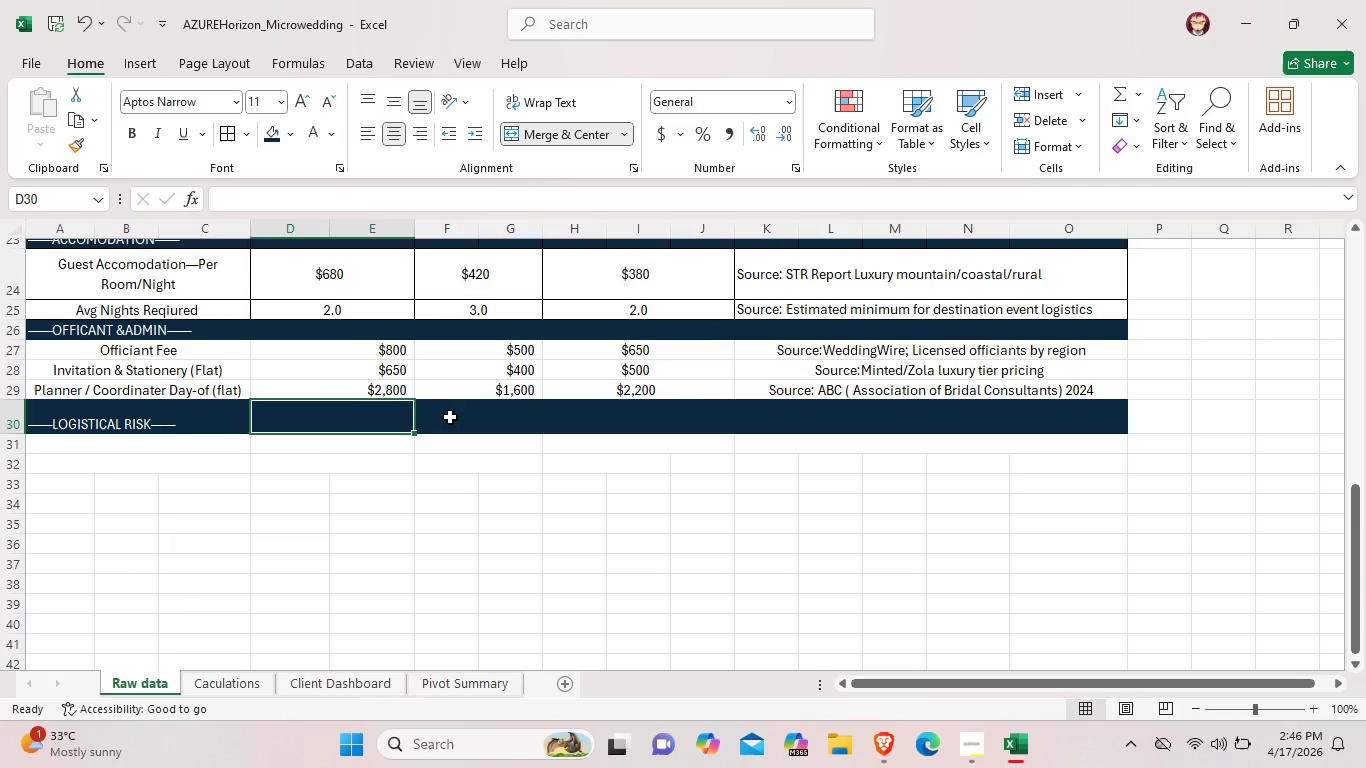 
left_click([450, 417])
 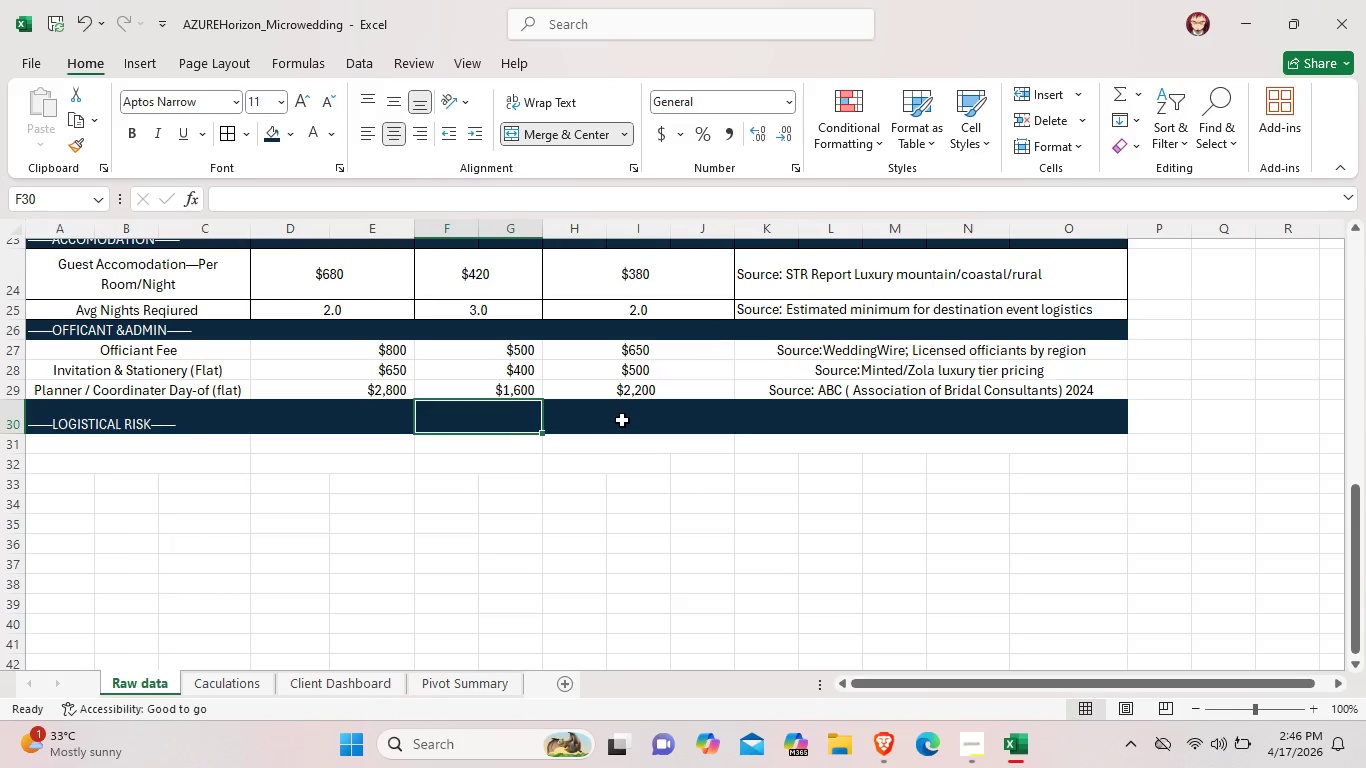 
left_click([622, 420])
 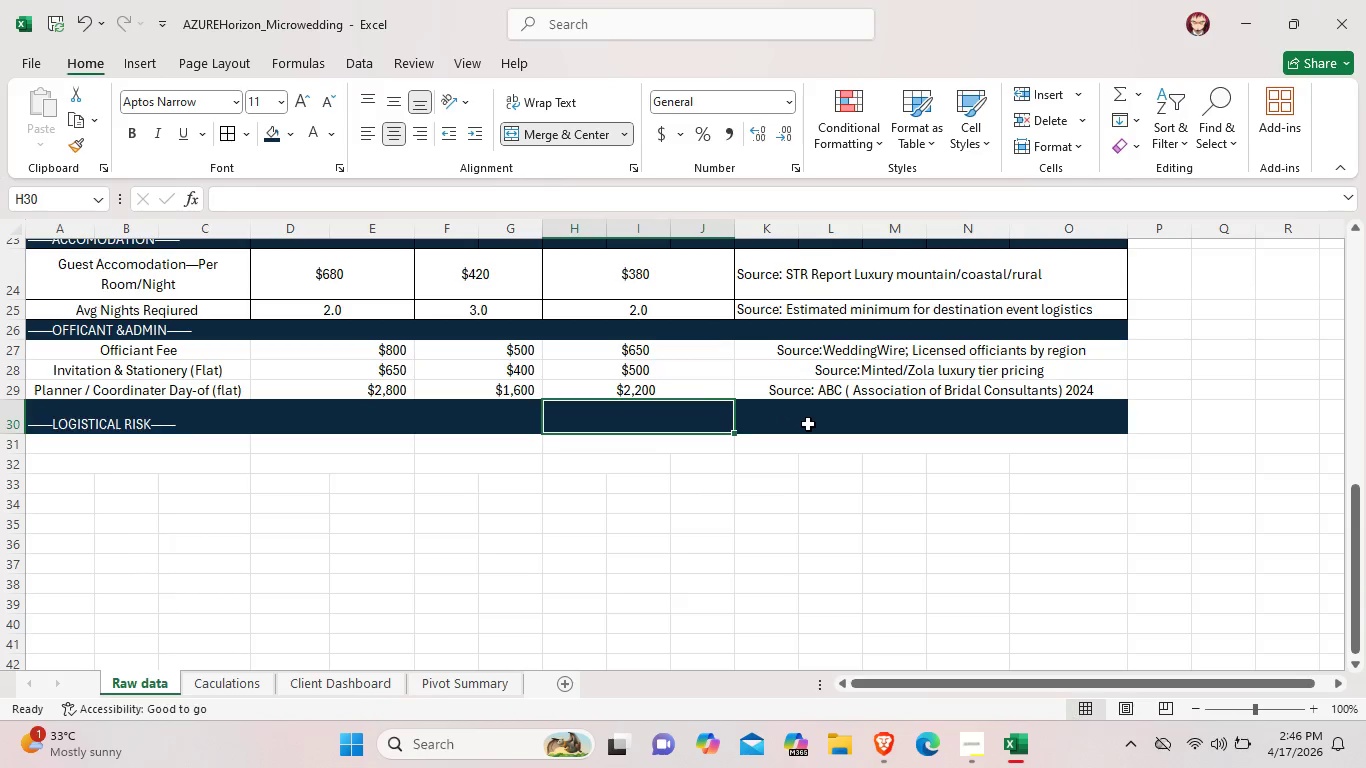 
left_click([808, 424])
 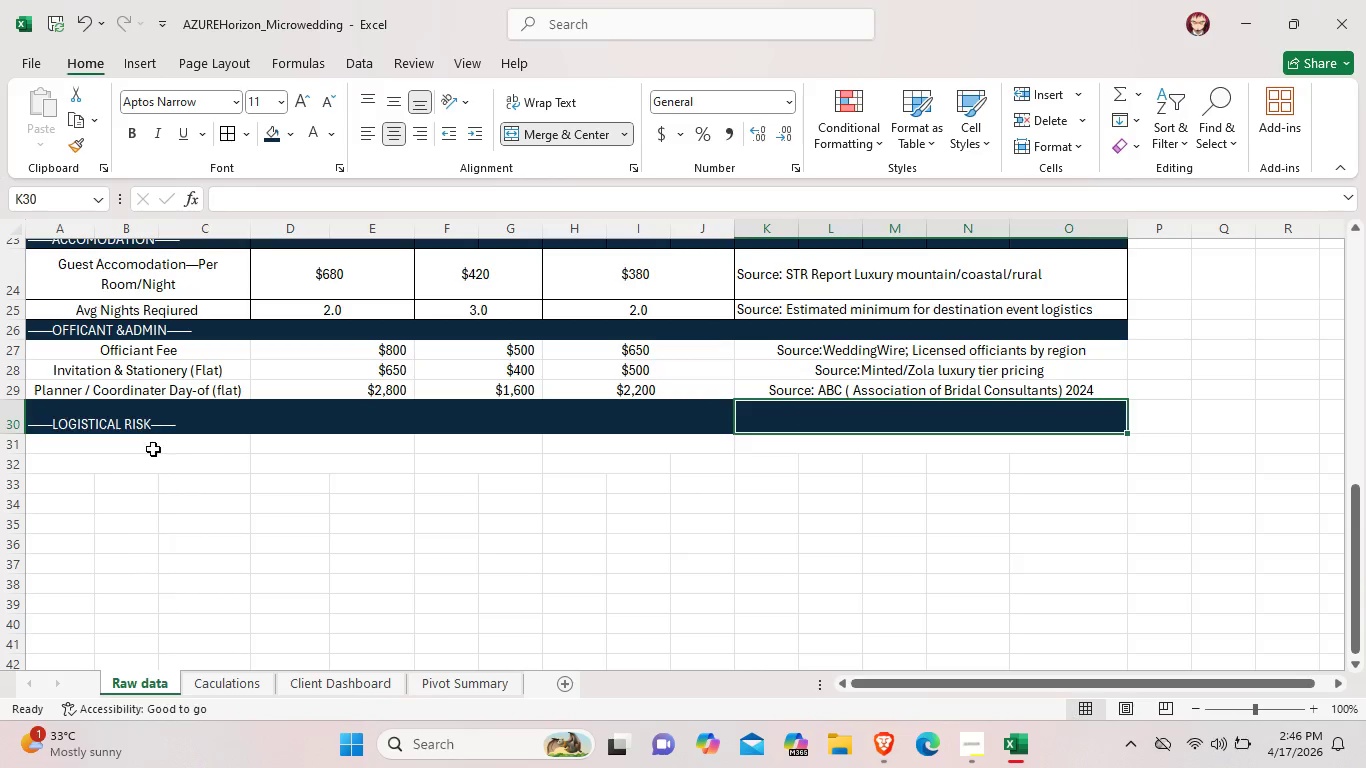 
left_click([152, 449])
 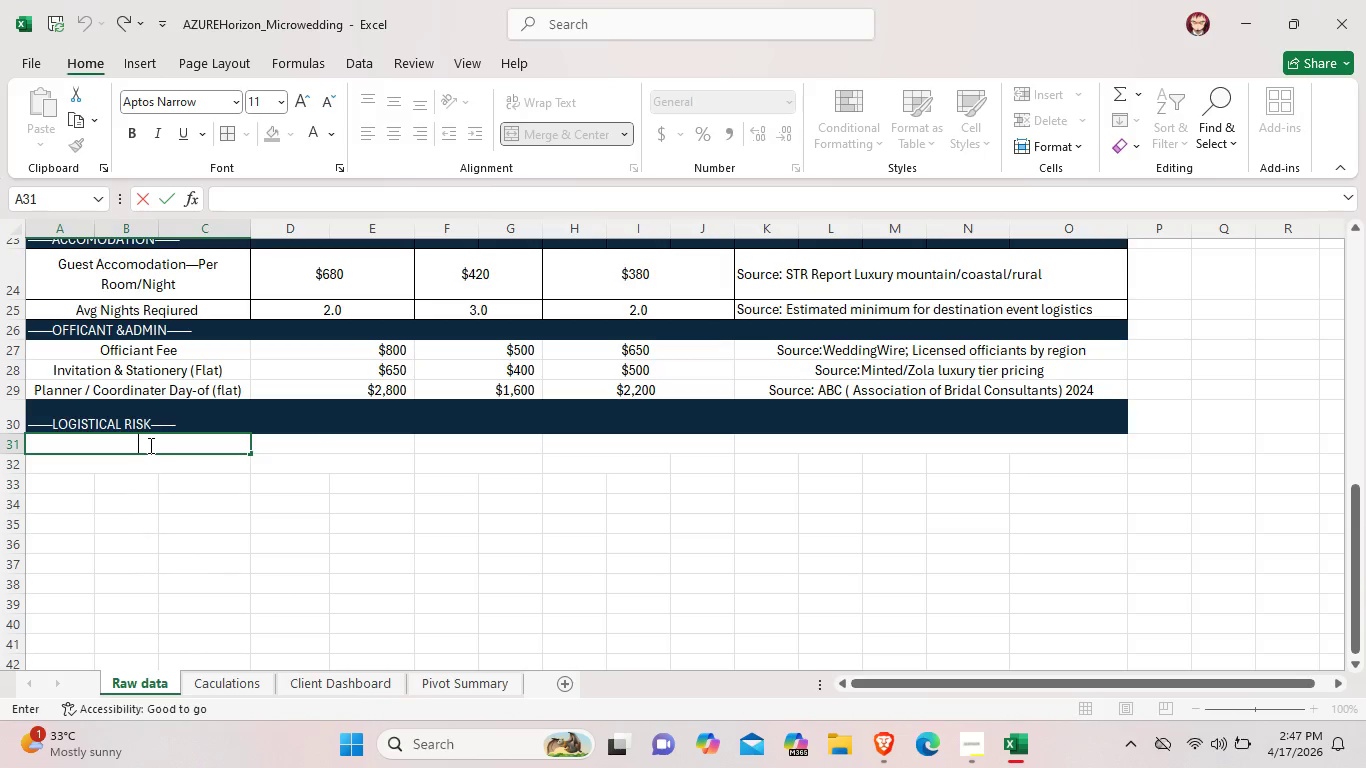 
wait(20.92)
 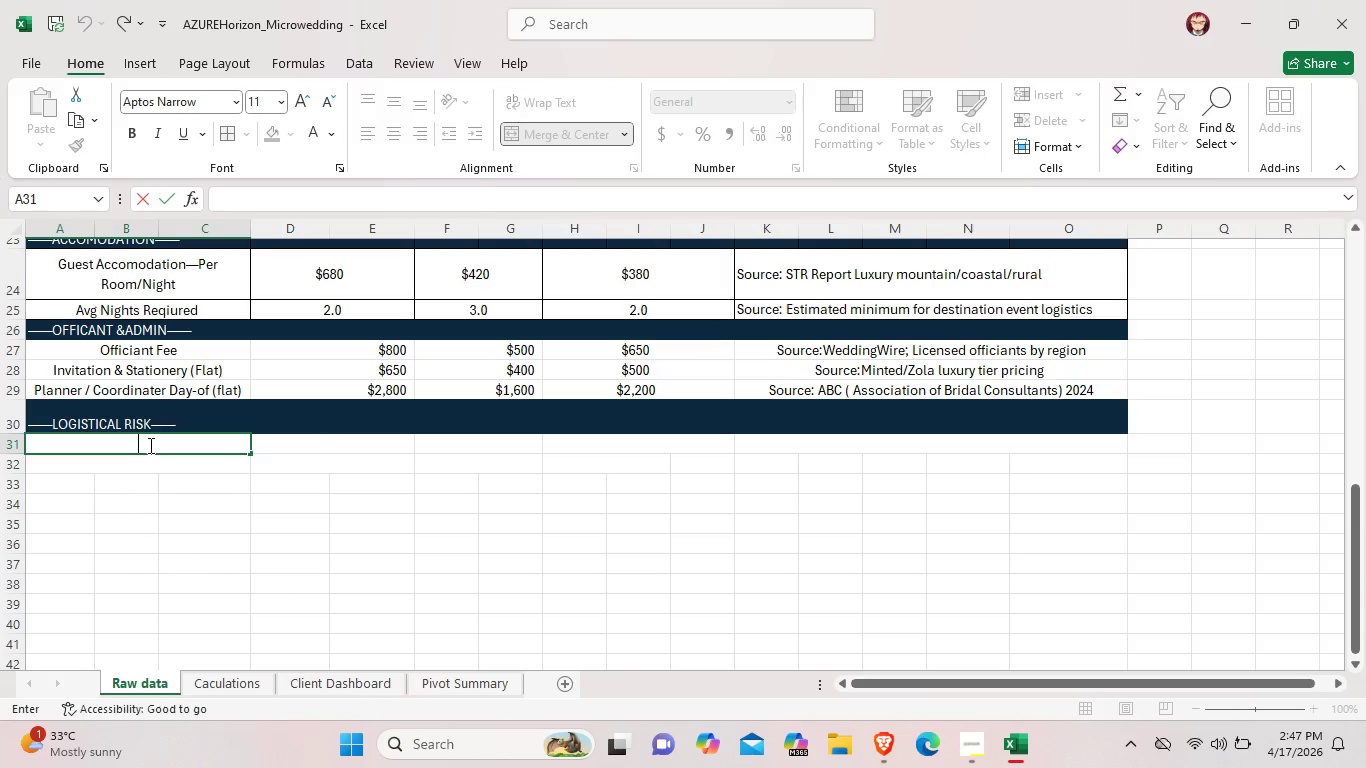 
left_click_drag(start_coordinate=[82, 480], to_coordinate=[191, 483])
 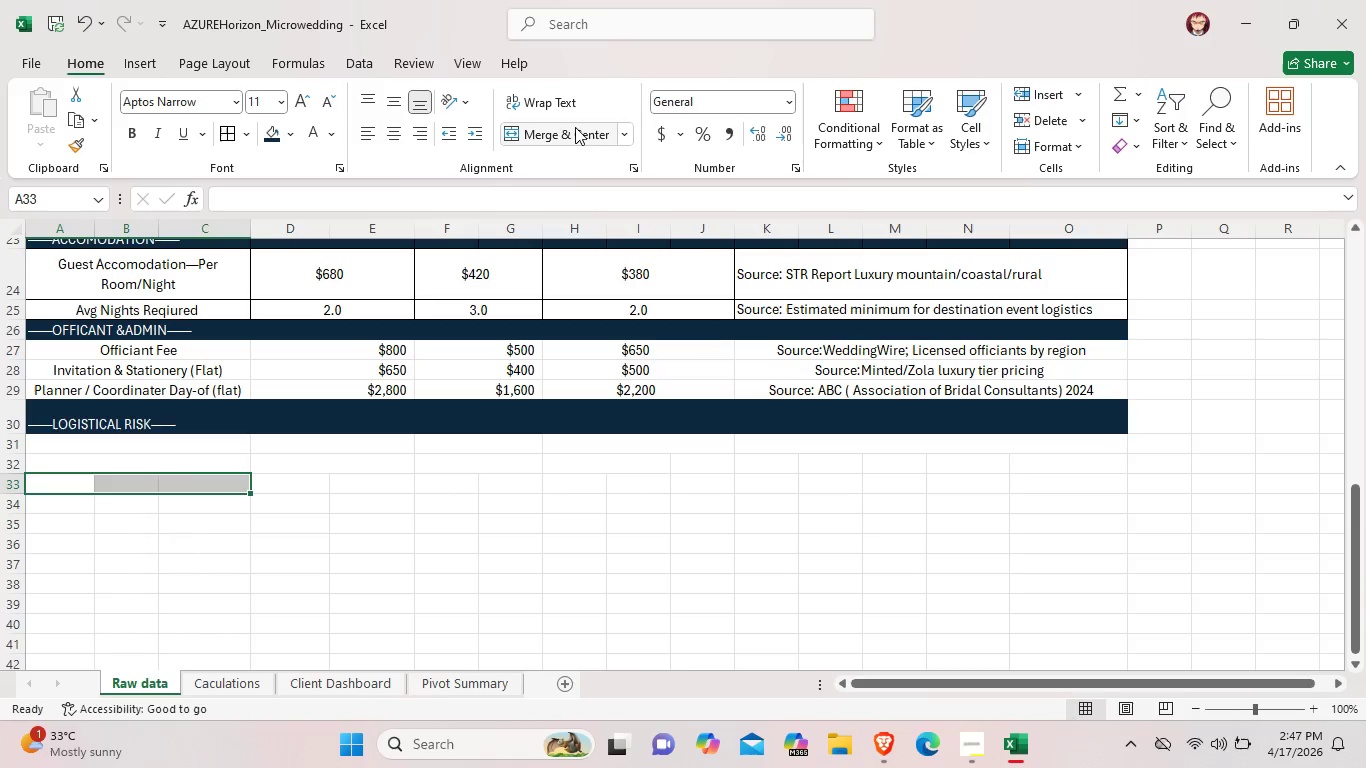 
left_click([575, 128])
 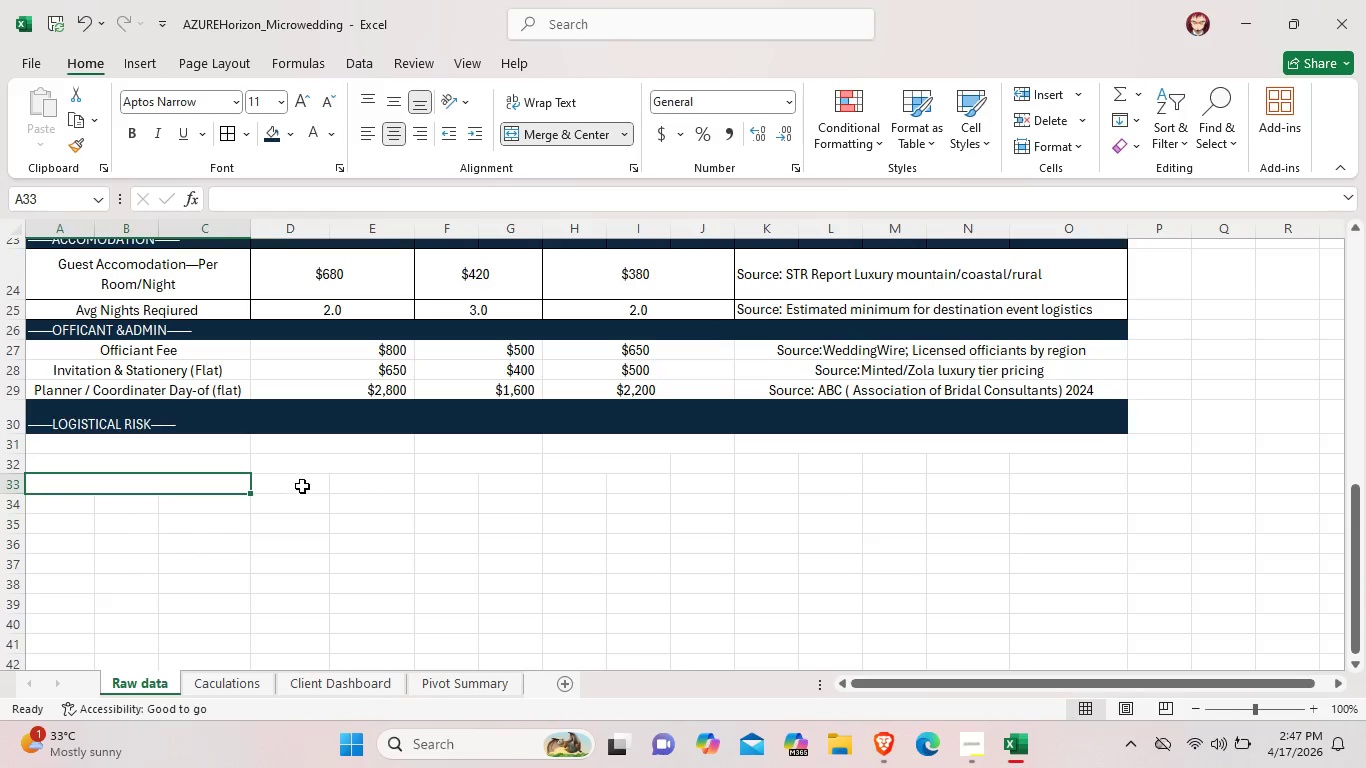 
left_click_drag(start_coordinate=[302, 486], to_coordinate=[348, 485])
 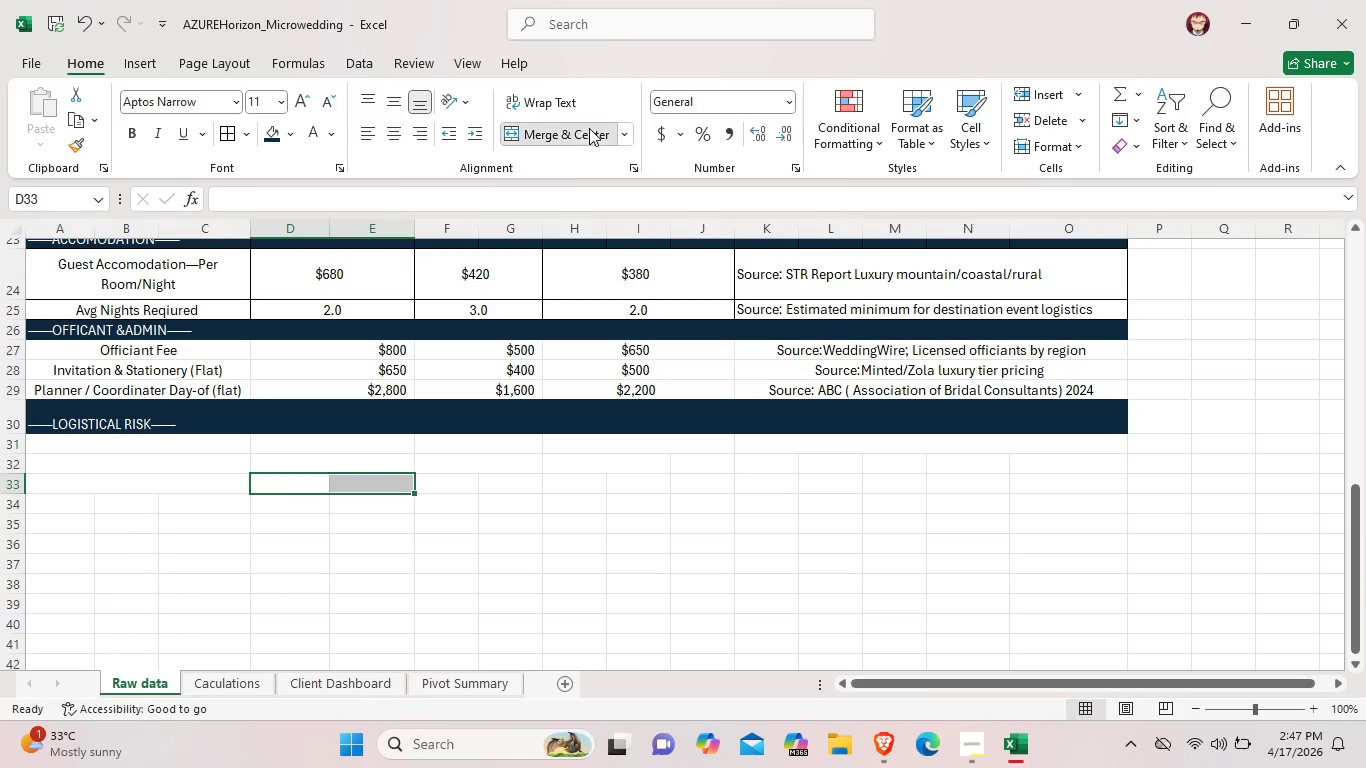 
left_click([589, 128])
 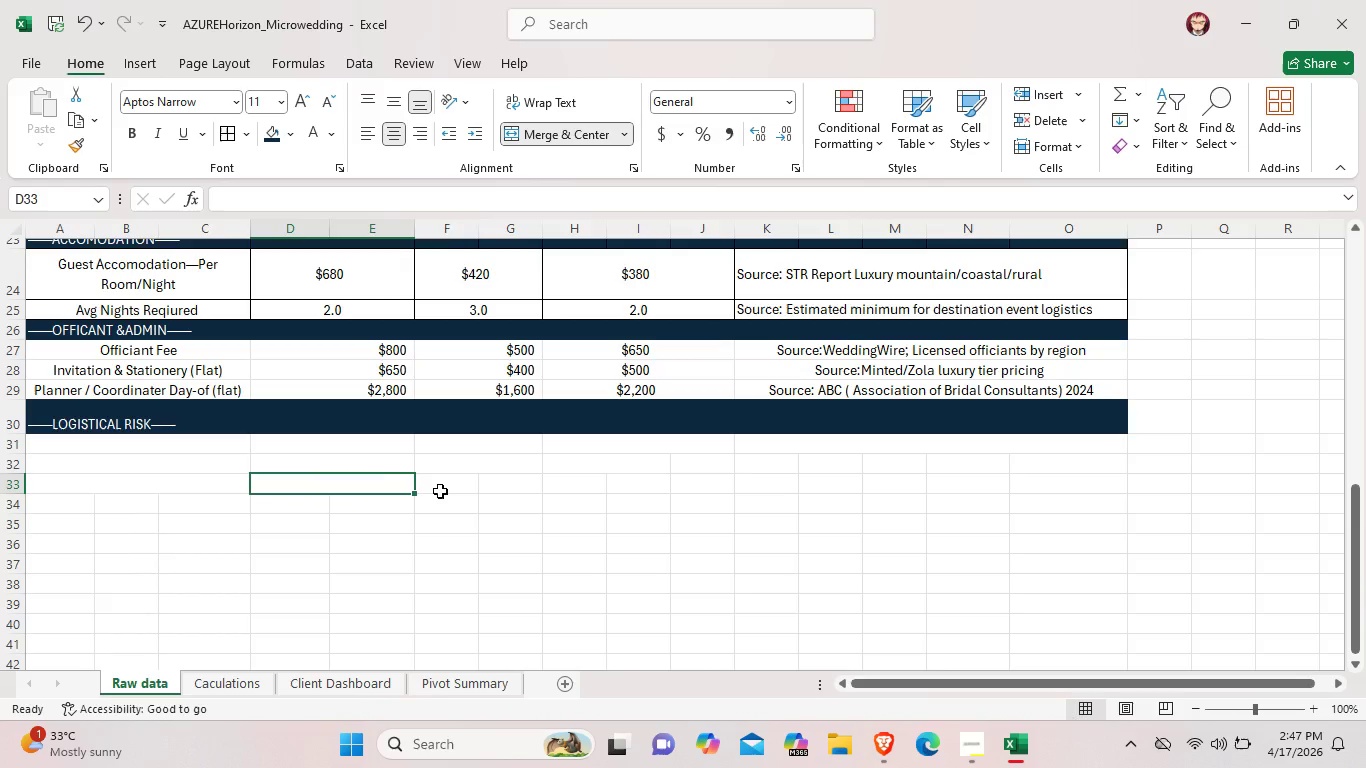 
left_click_drag(start_coordinate=[440, 491], to_coordinate=[503, 482])
 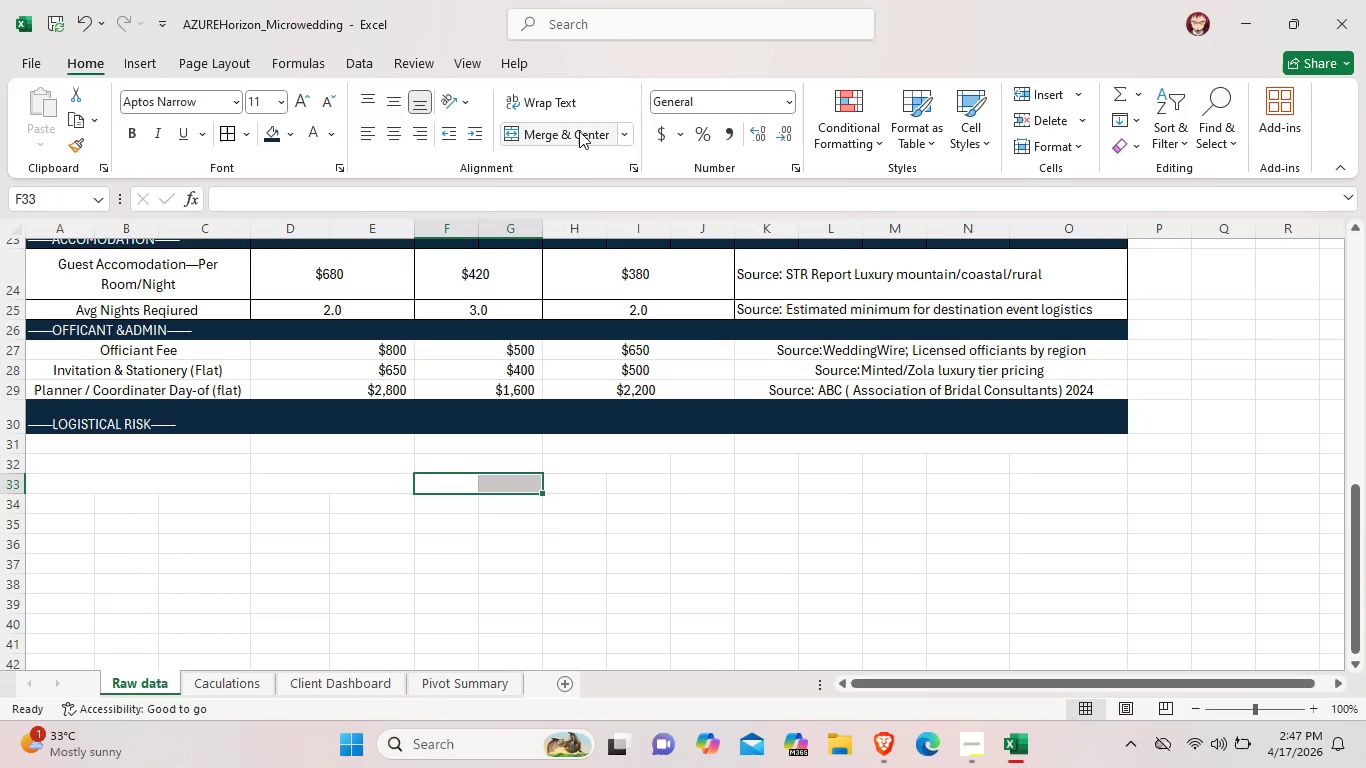 
left_click([579, 131])
 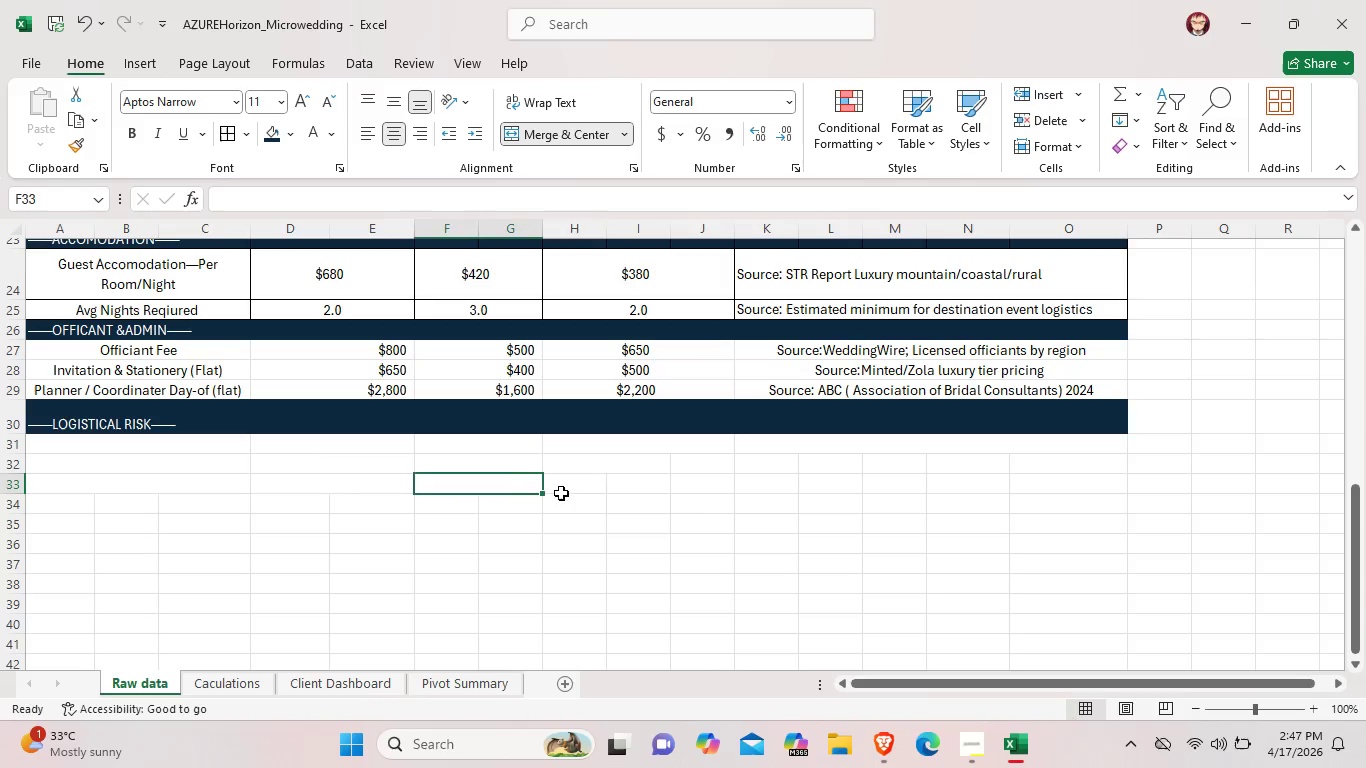 
left_click_drag(start_coordinate=[561, 493], to_coordinate=[681, 486])
 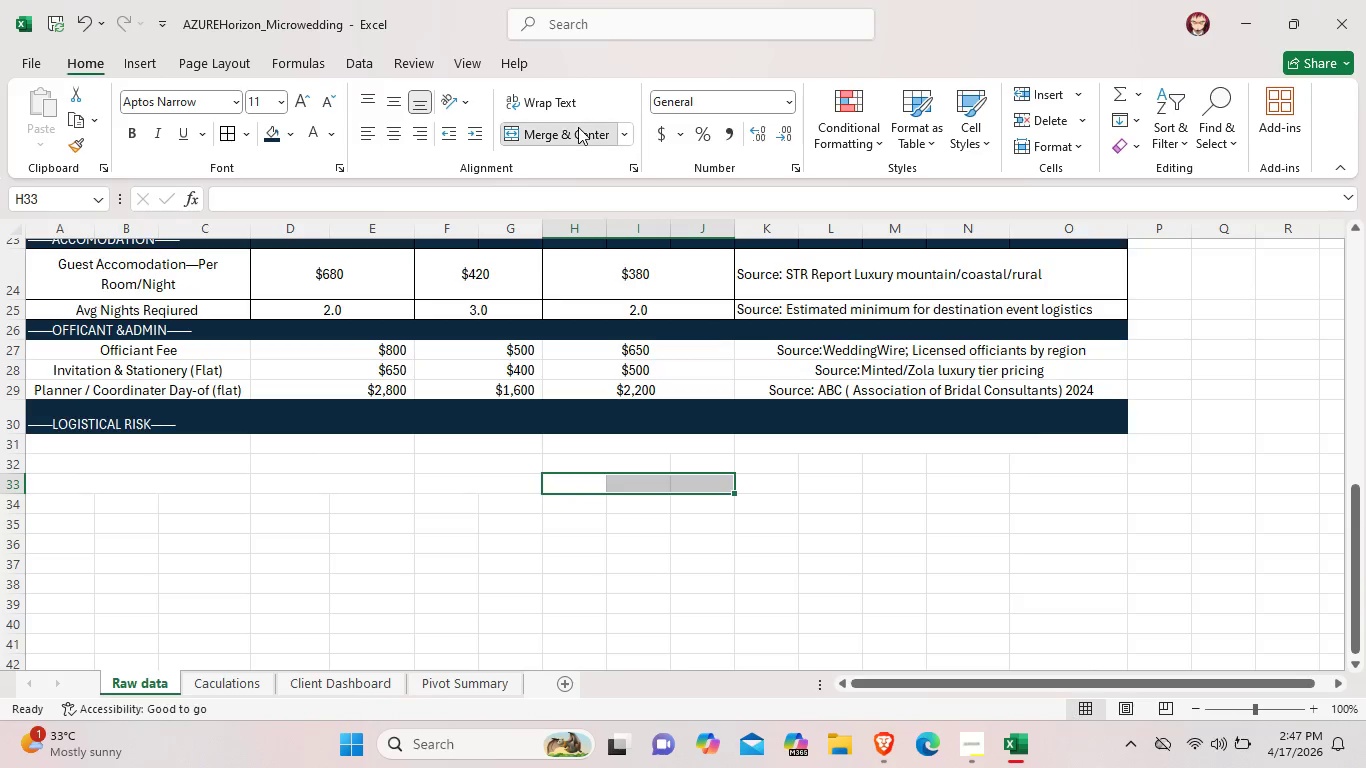 
left_click([578, 127])
 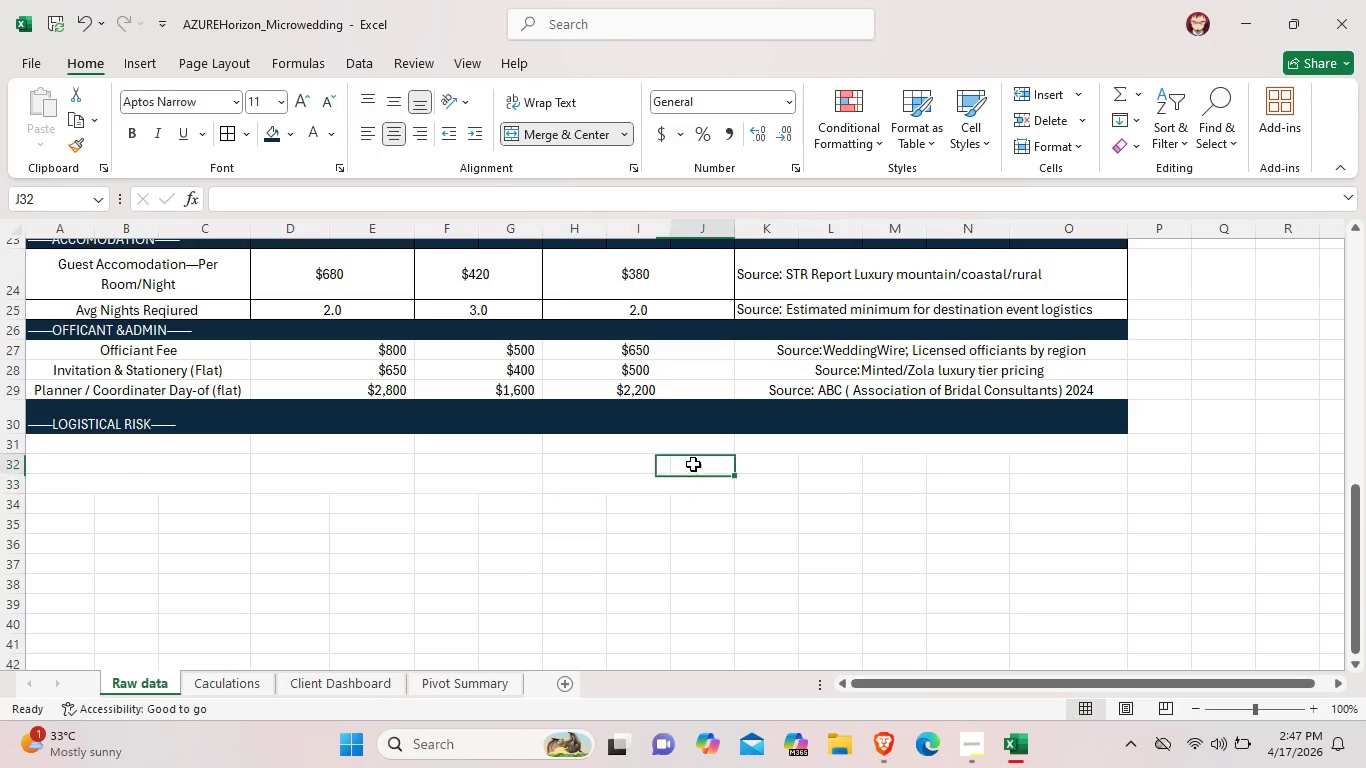 
left_click_drag(start_coordinate=[602, 464], to_coordinate=[688, 462])
 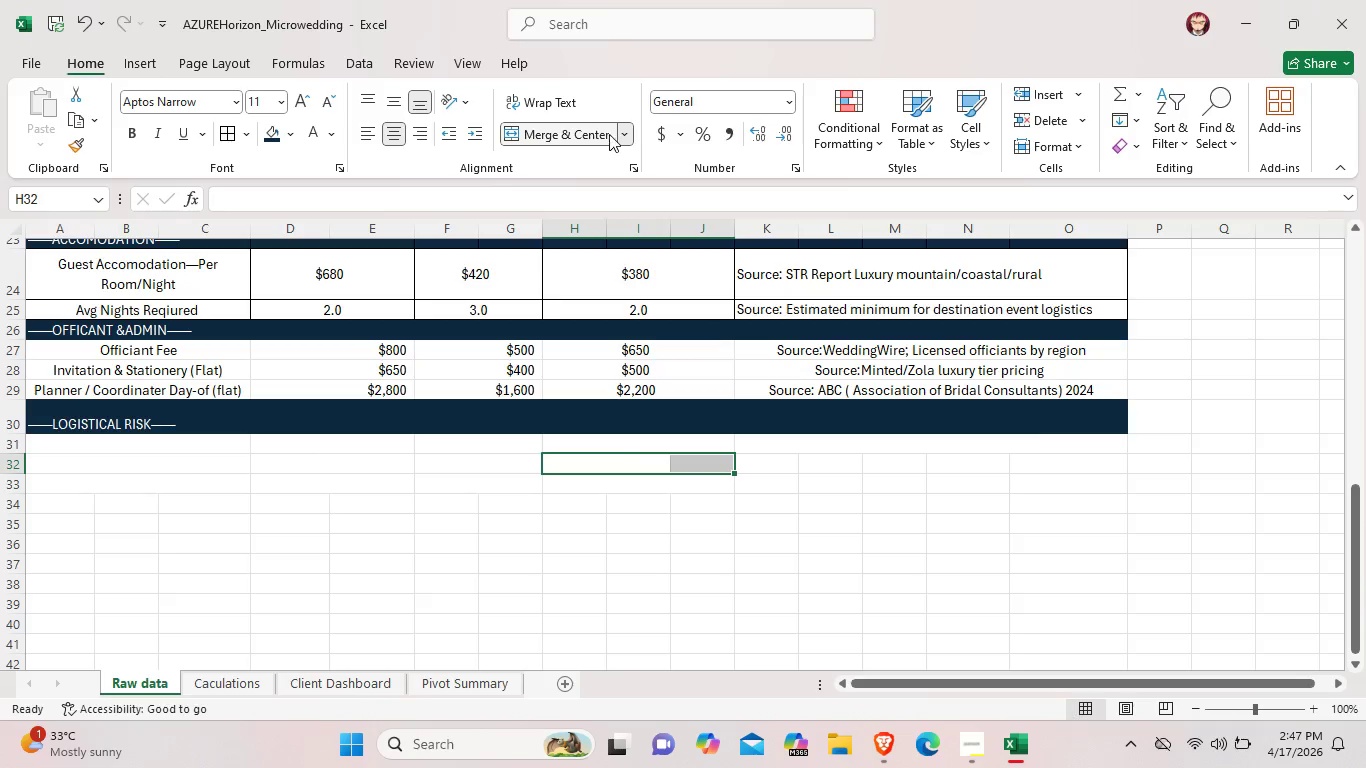 
left_click([609, 134])
 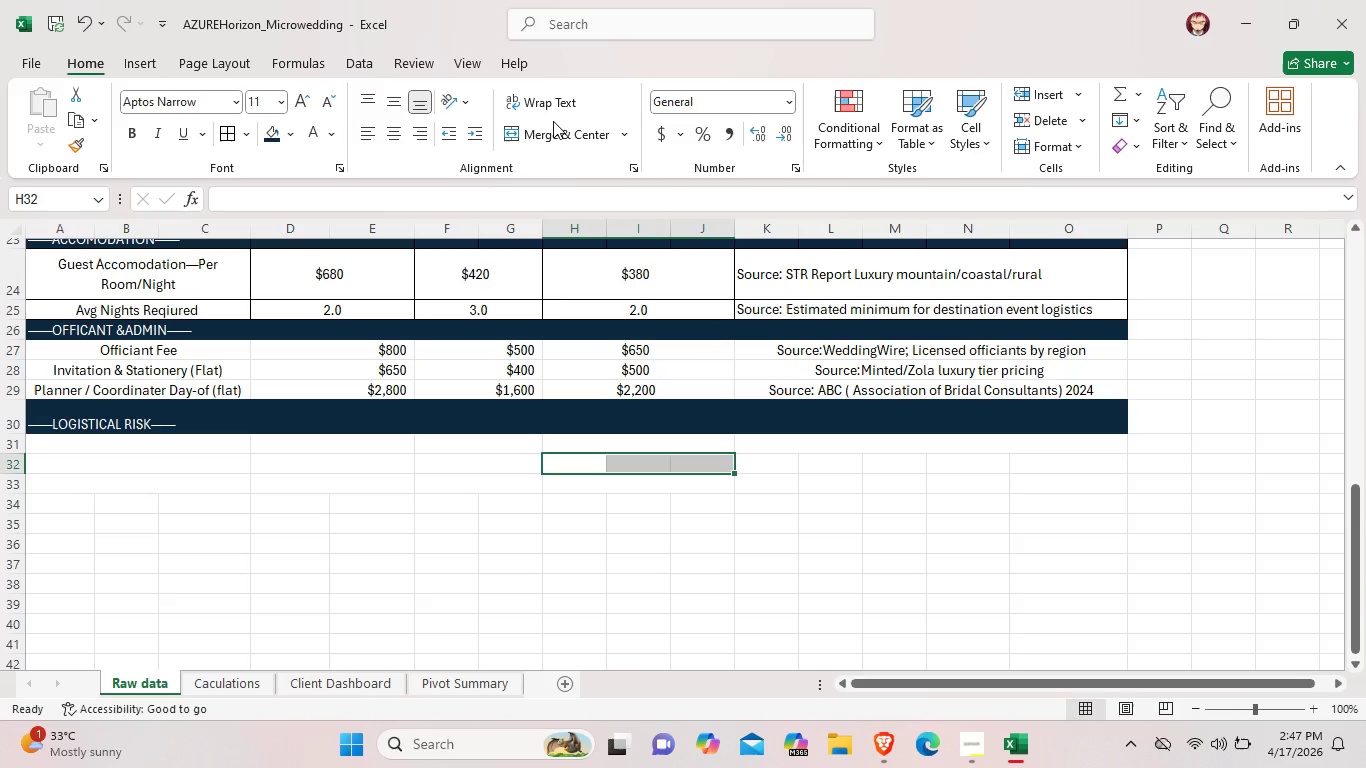 
left_click([560, 133])
 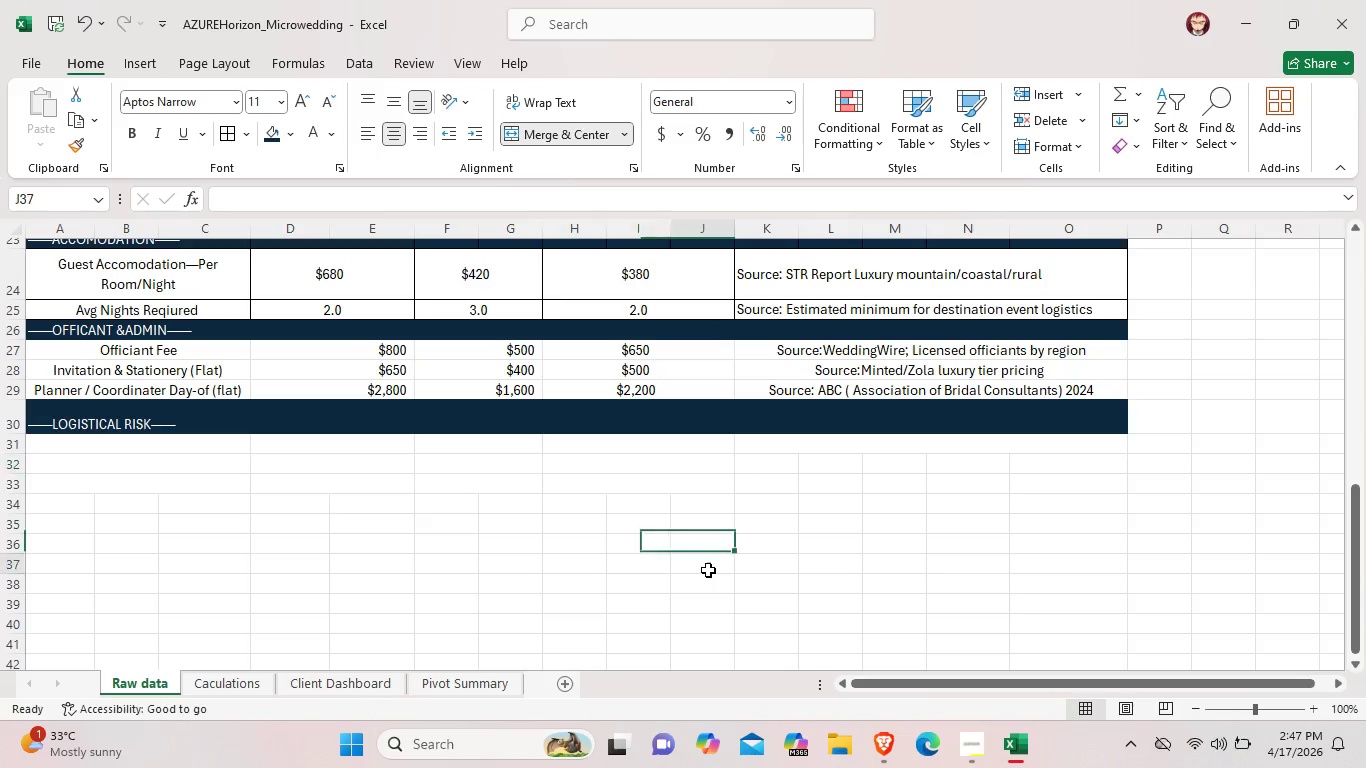 
left_click([708, 570])
 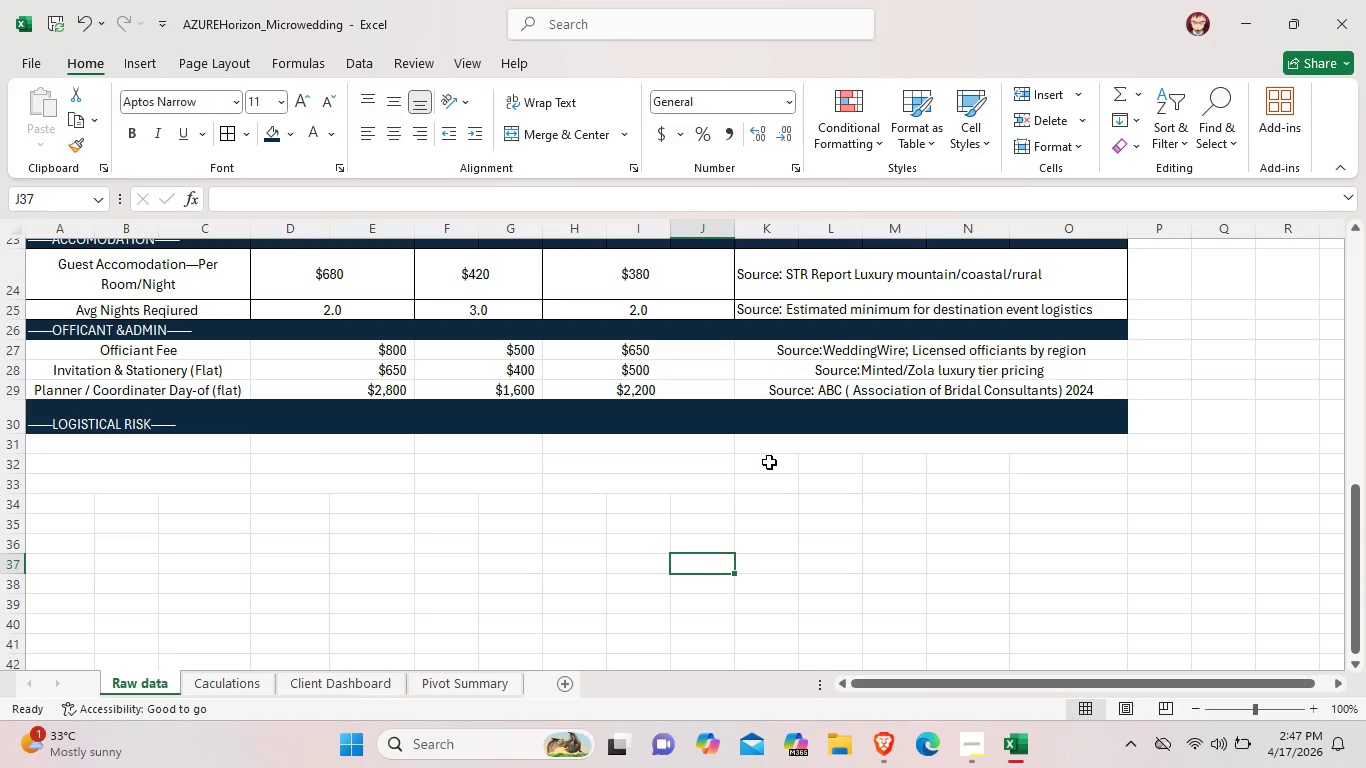 
left_click_drag(start_coordinate=[766, 461], to_coordinate=[1079, 470])
 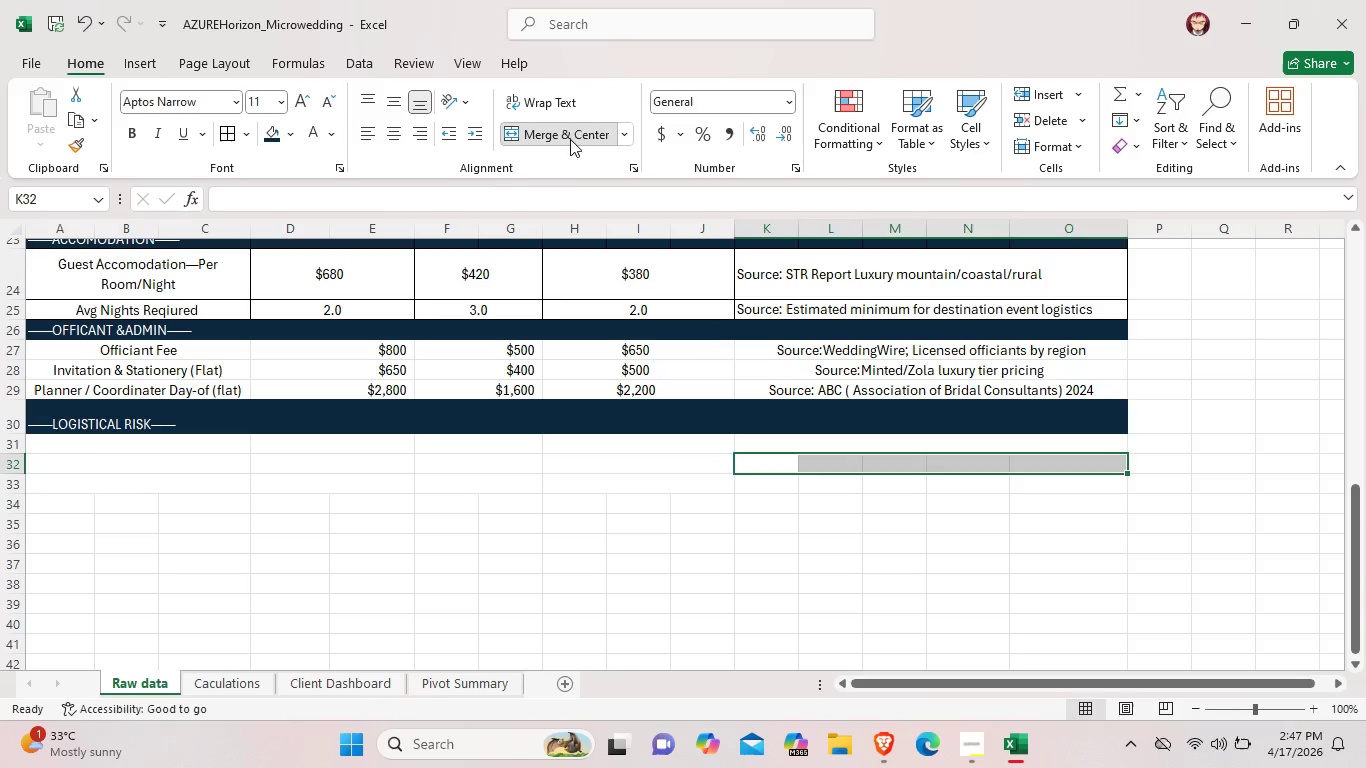 
left_click([570, 139])
 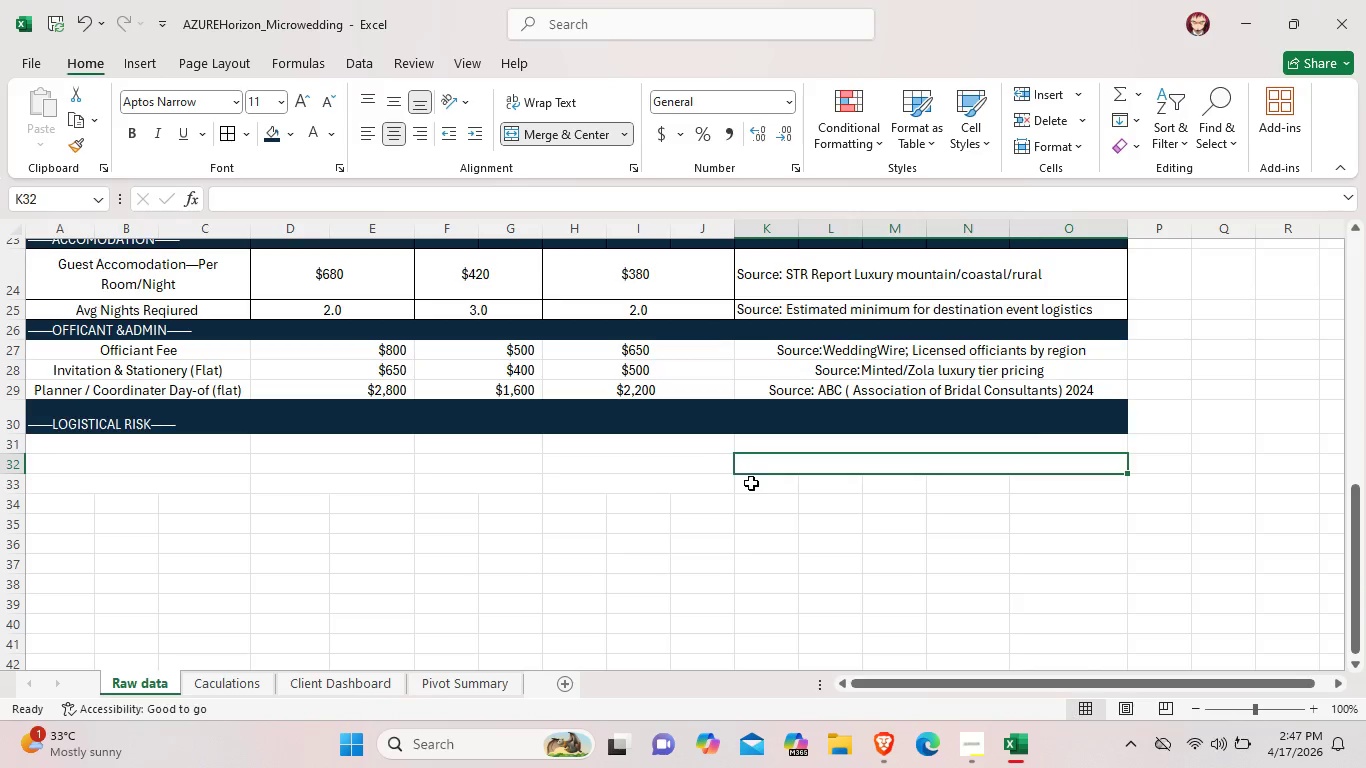 
left_click_drag(start_coordinate=[751, 483], to_coordinate=[1072, 493])
 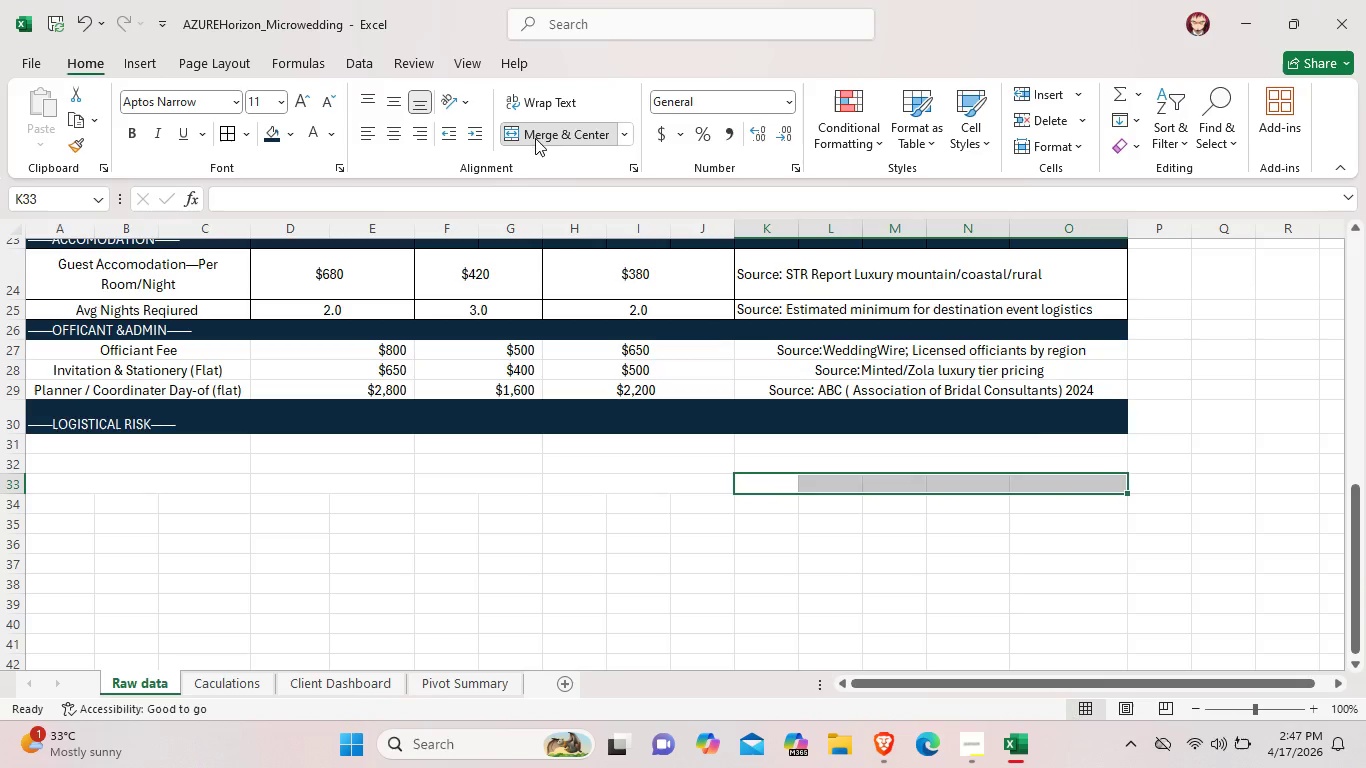 
left_click([535, 138])
 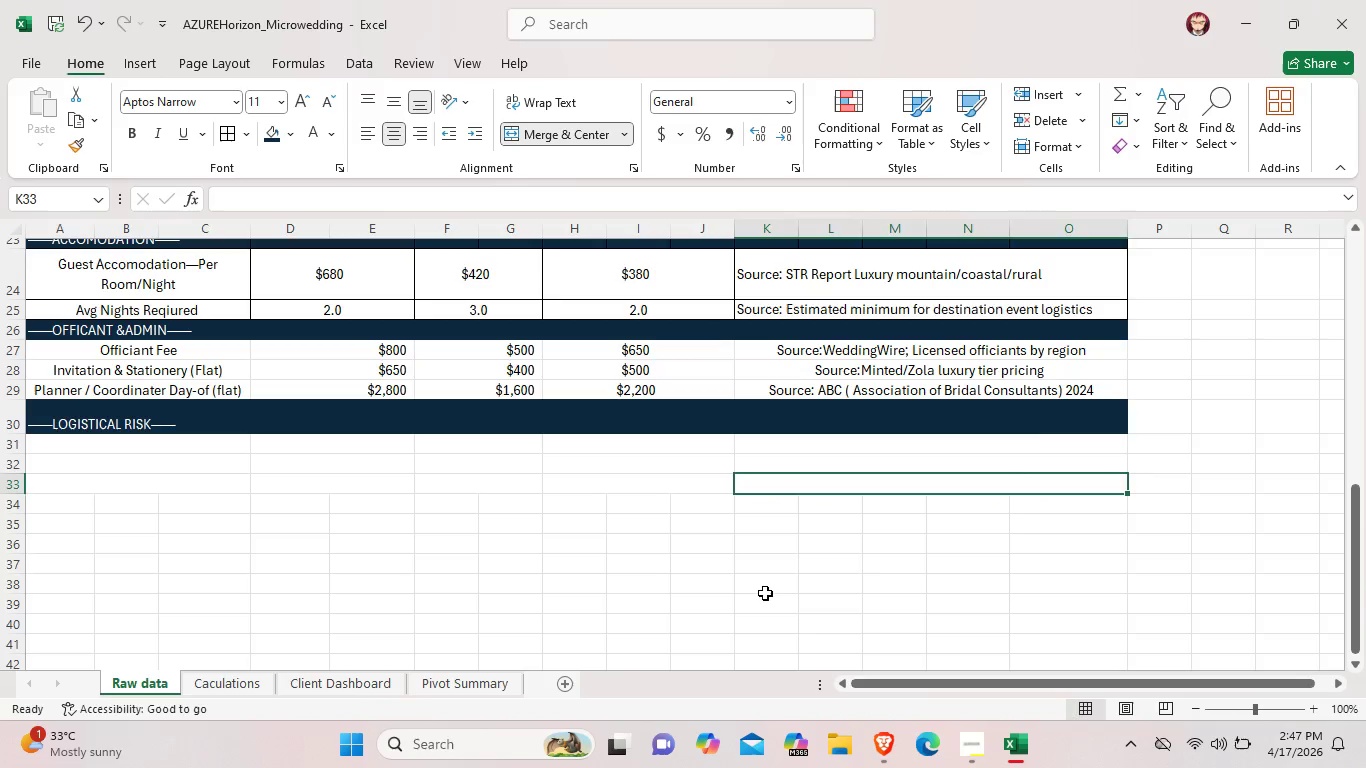 
left_click([765, 593])
 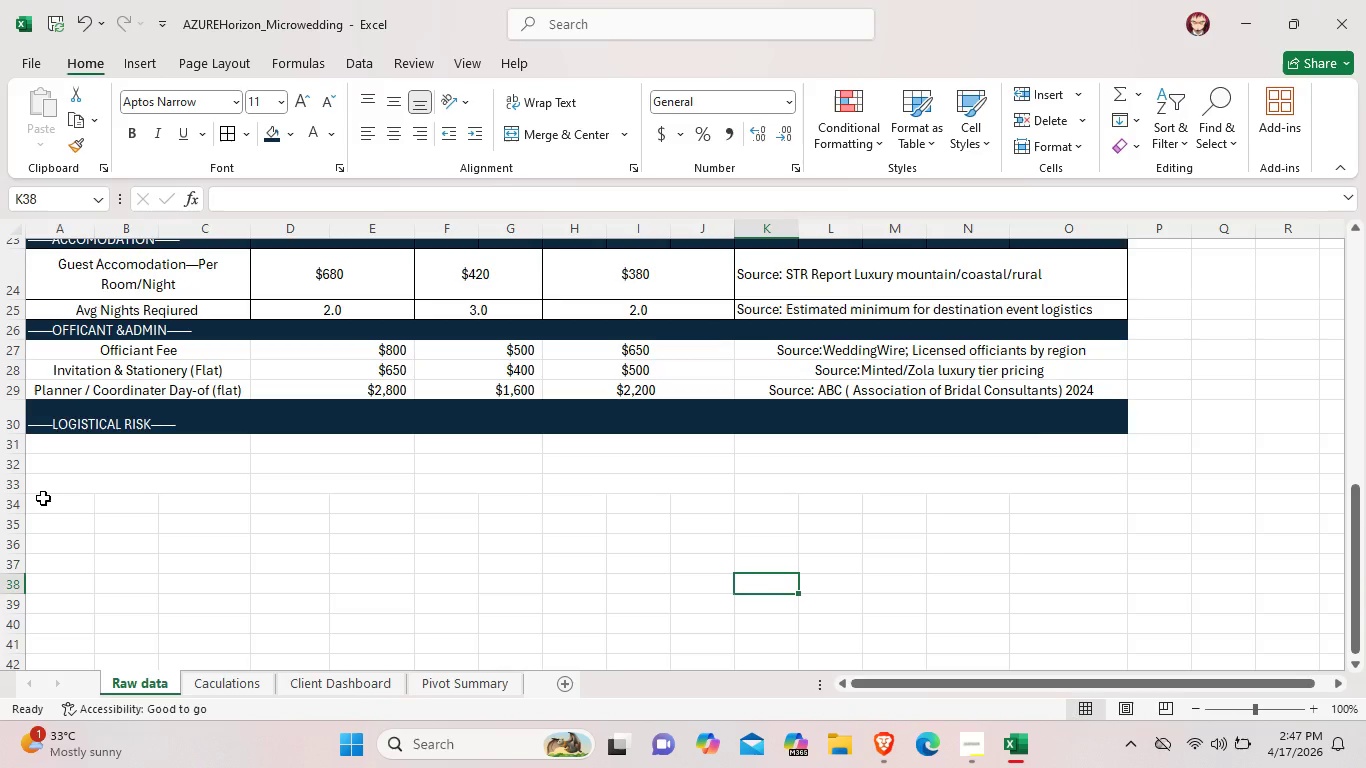 
left_click_drag(start_coordinate=[43, 500], to_coordinate=[230, 500])
 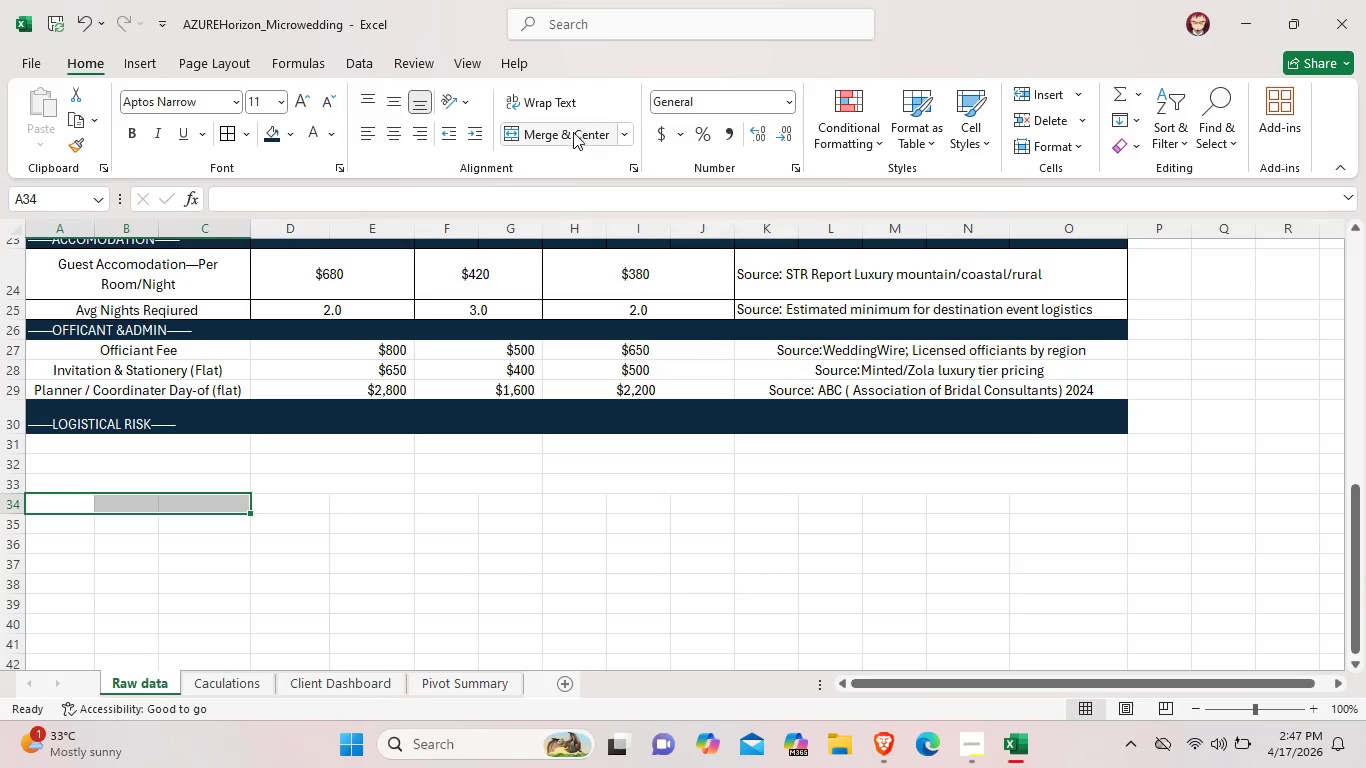 
left_click([573, 132])
 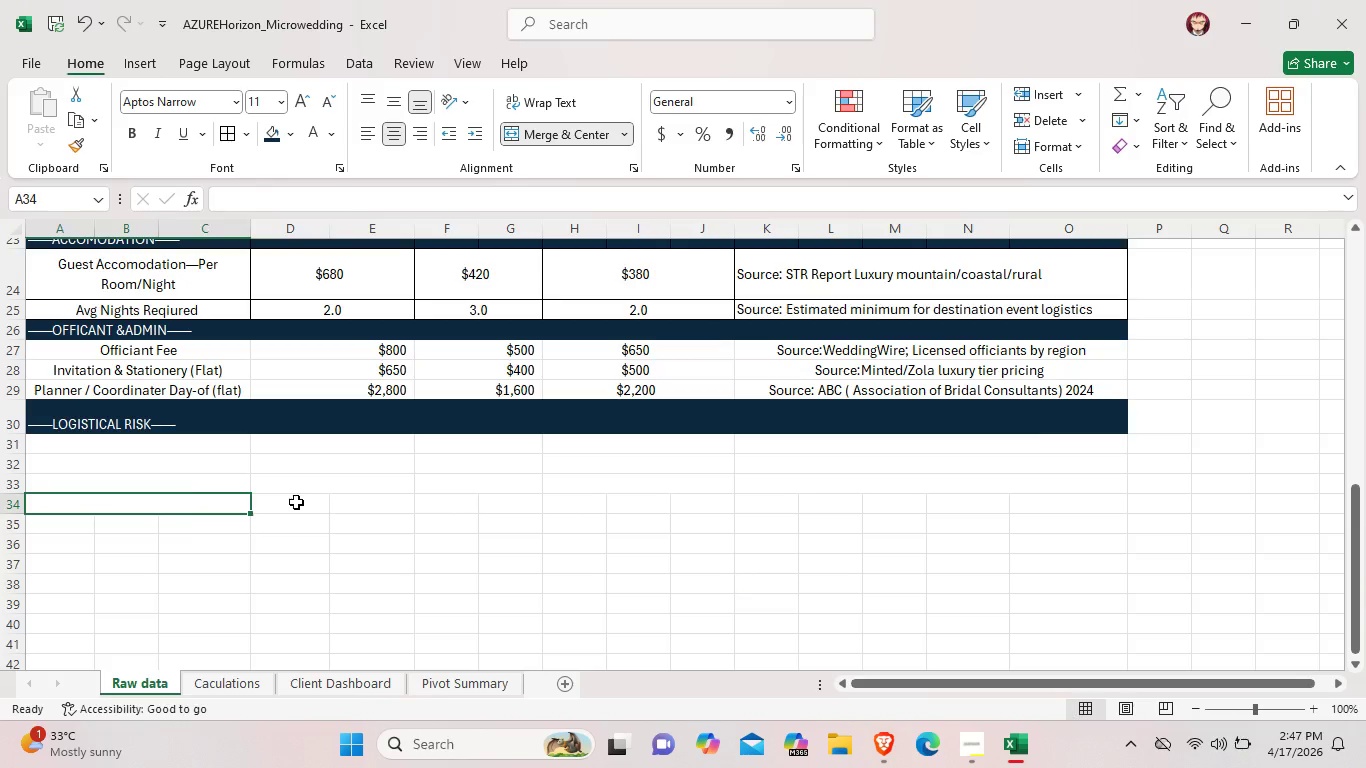 
left_click_drag(start_coordinate=[296, 502], to_coordinate=[369, 506])
 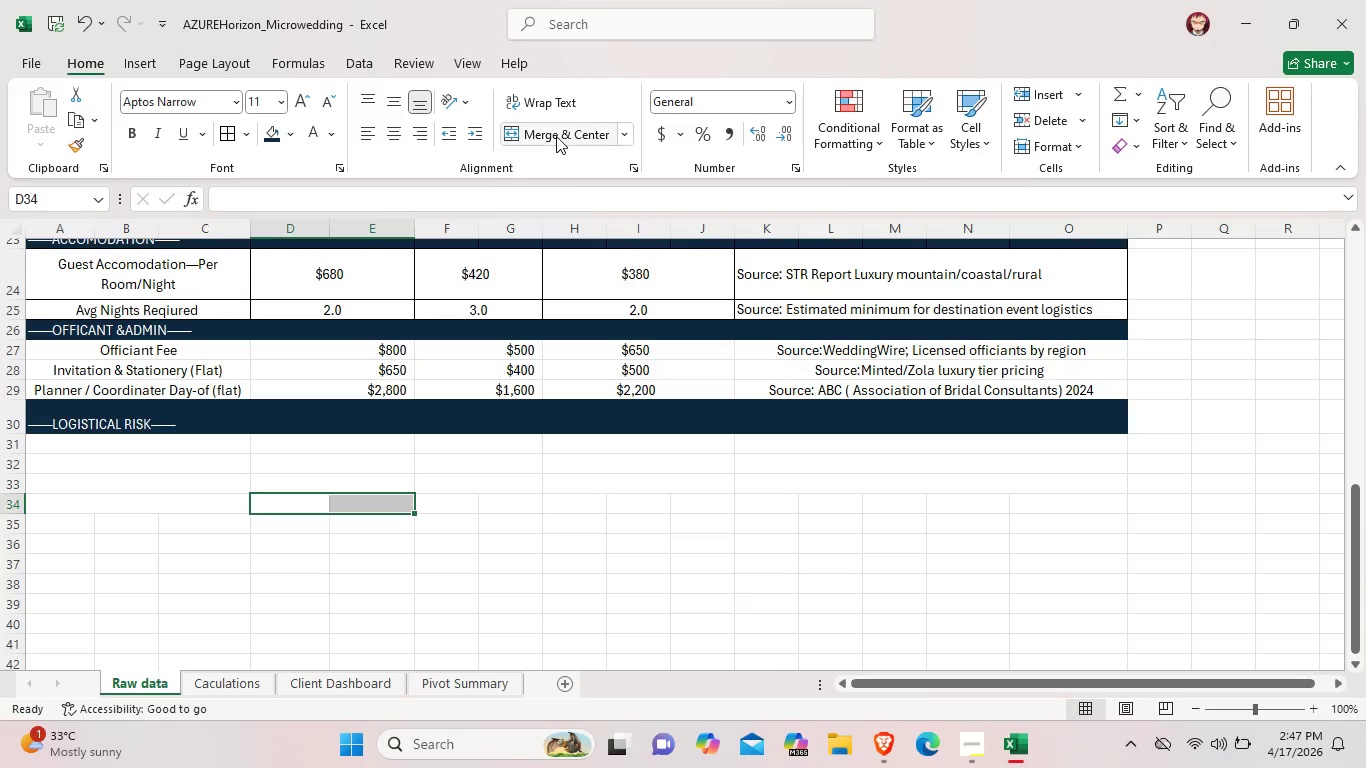 
left_click([556, 136])
 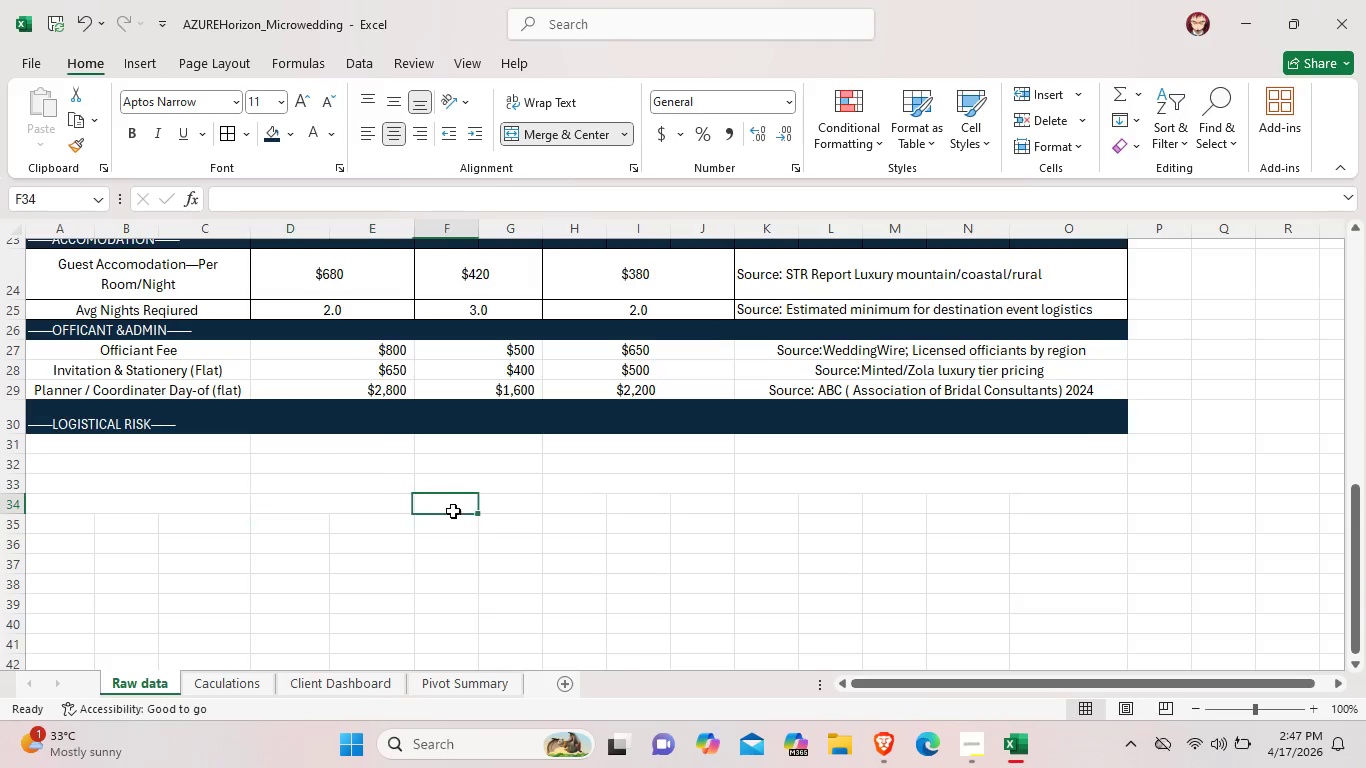 
left_click_drag(start_coordinate=[440, 511], to_coordinate=[502, 511])
 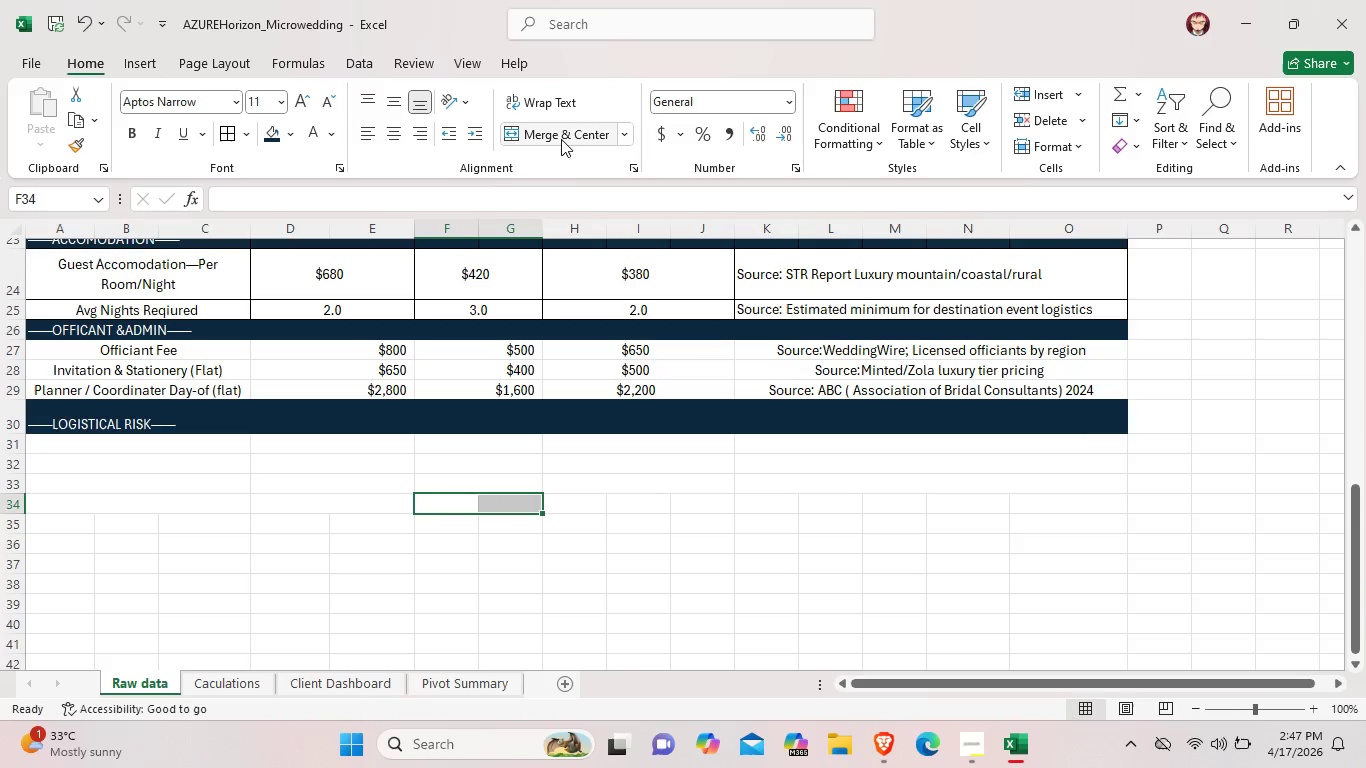 
left_click([561, 139])
 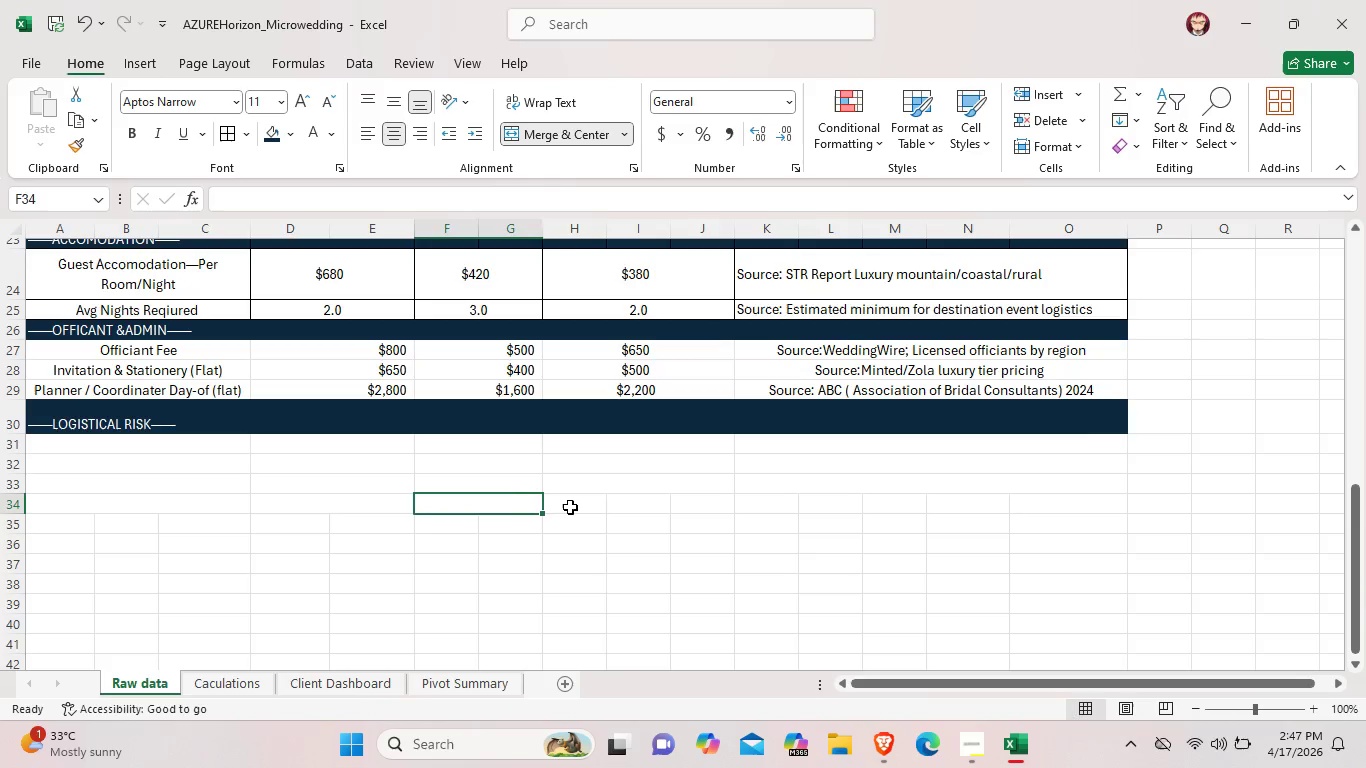 
left_click_drag(start_coordinate=[570, 507], to_coordinate=[689, 514])
 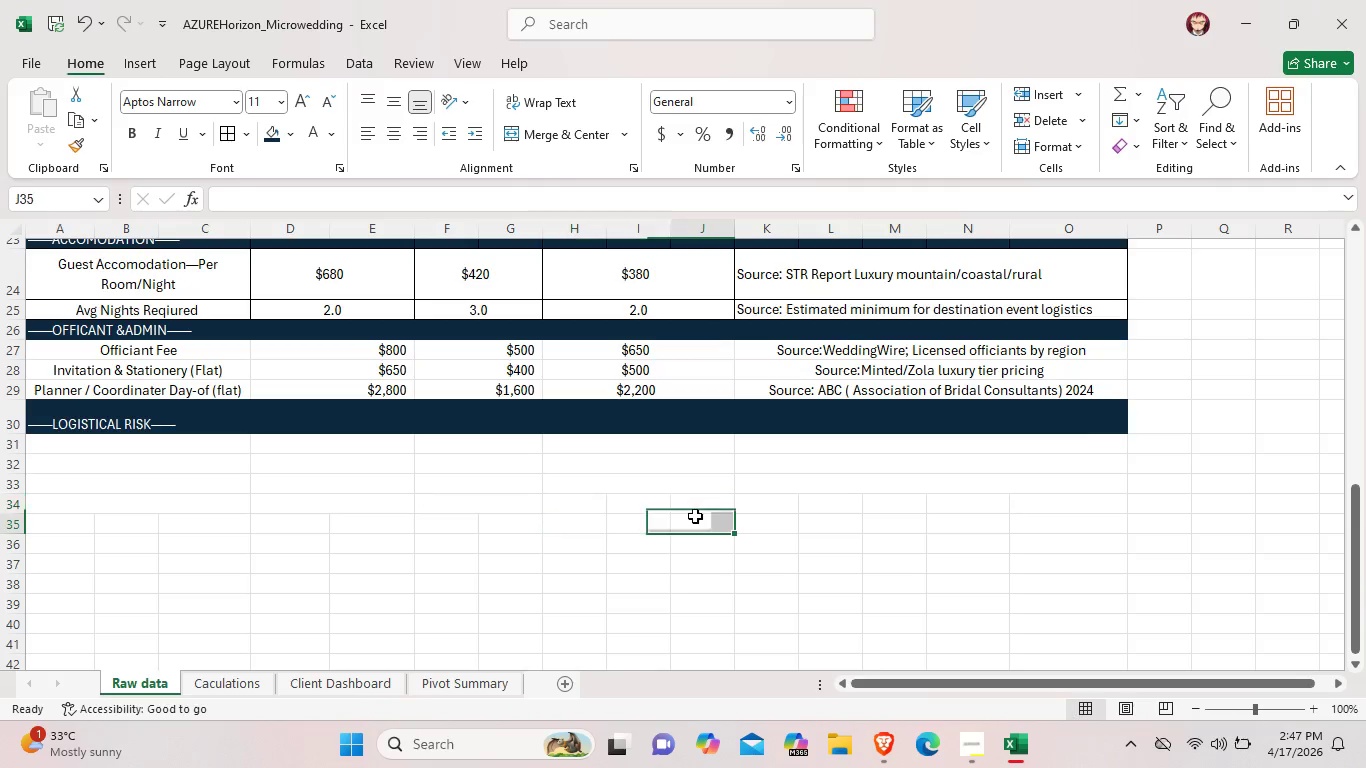 
left_click([695, 516])
 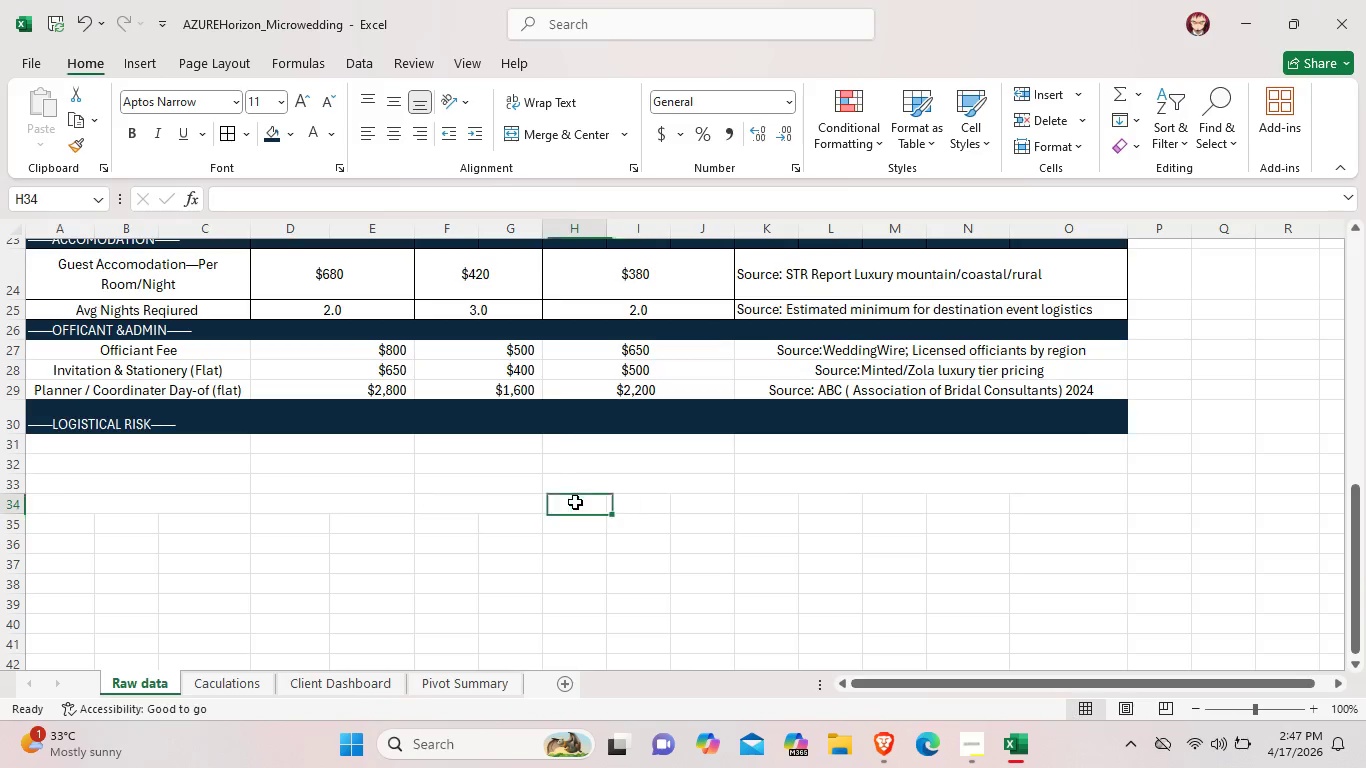 
left_click_drag(start_coordinate=[575, 502], to_coordinate=[692, 504])
 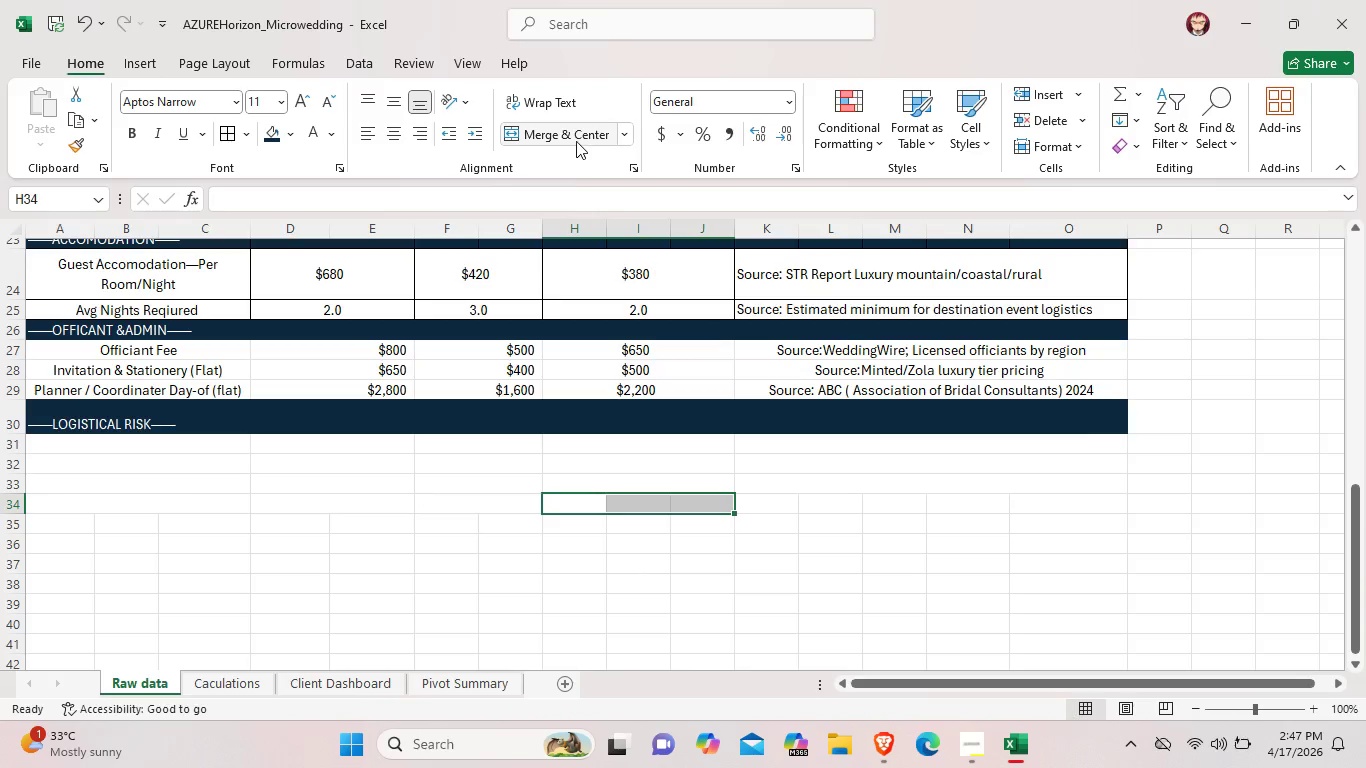 
left_click([576, 141])
 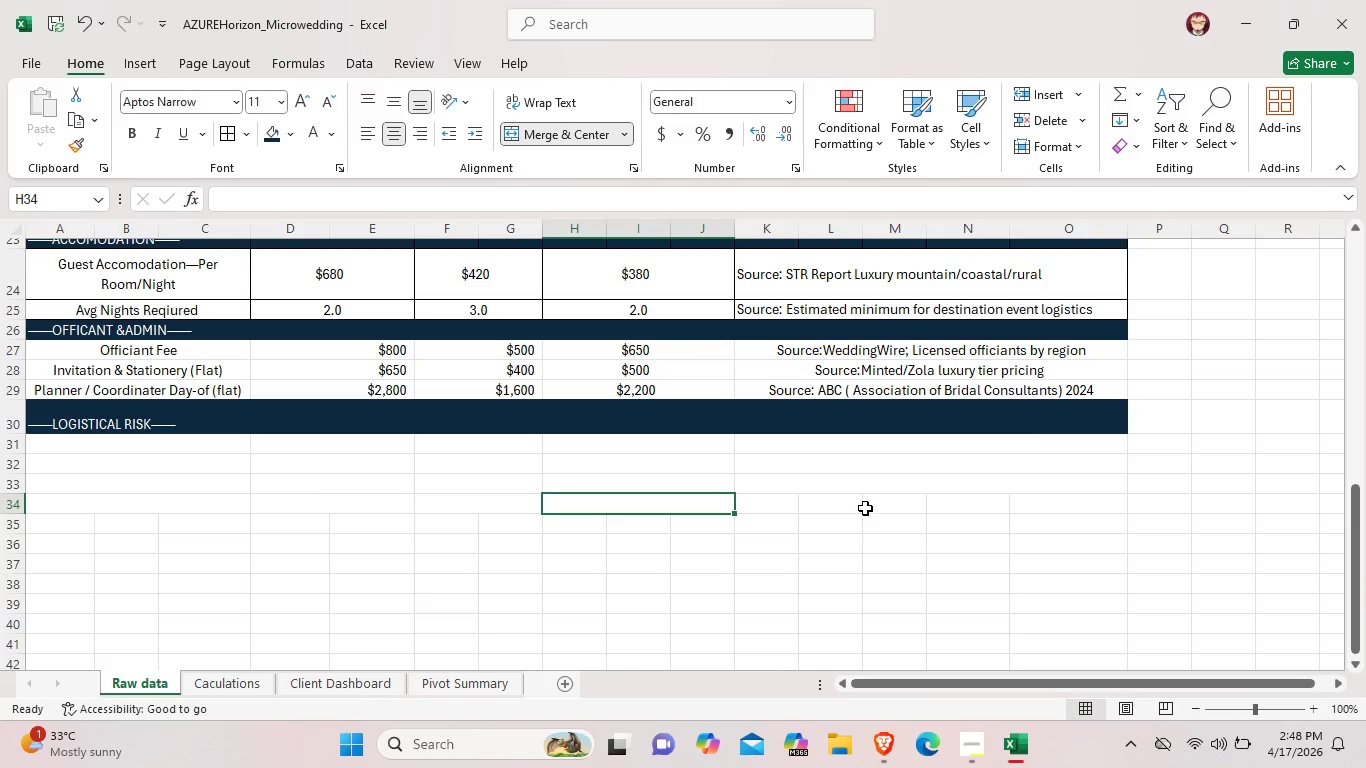 
wait(42.75)
 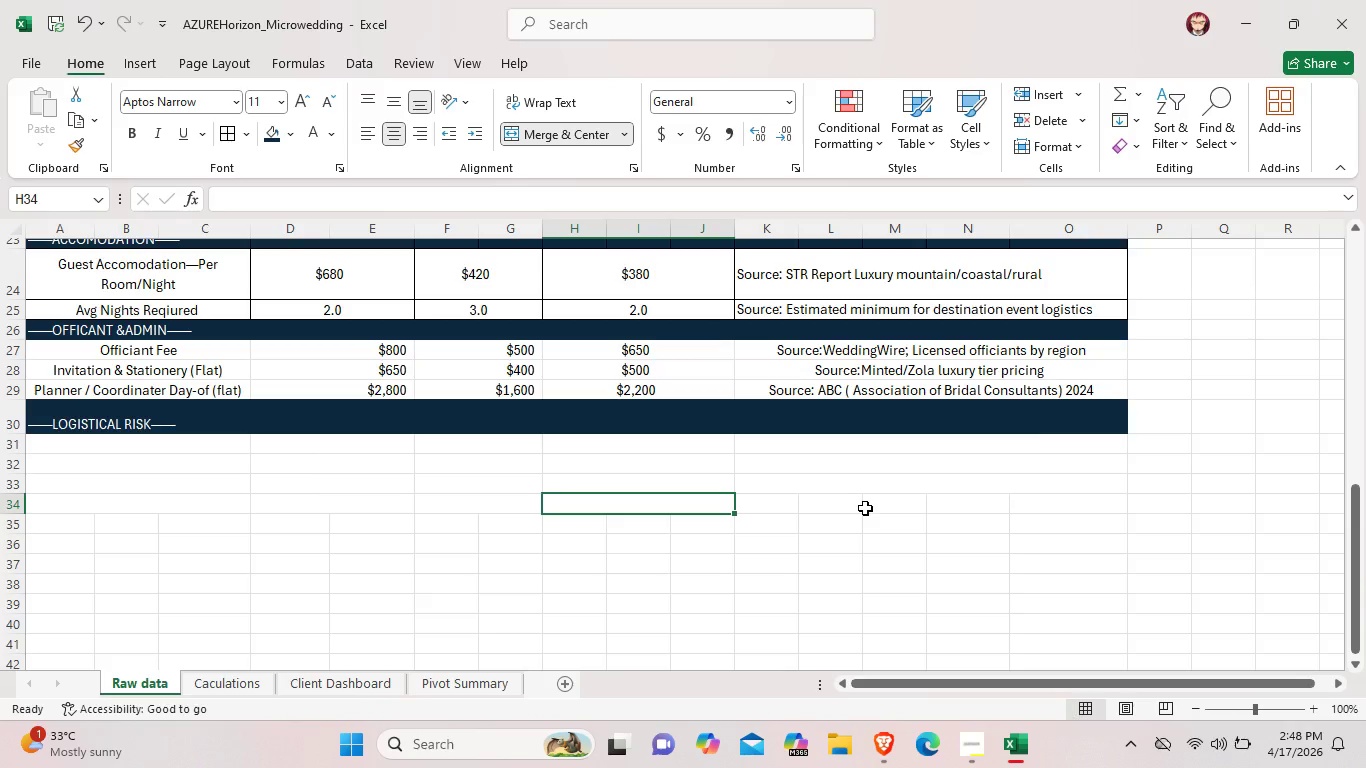 
left_click([223, 414])
 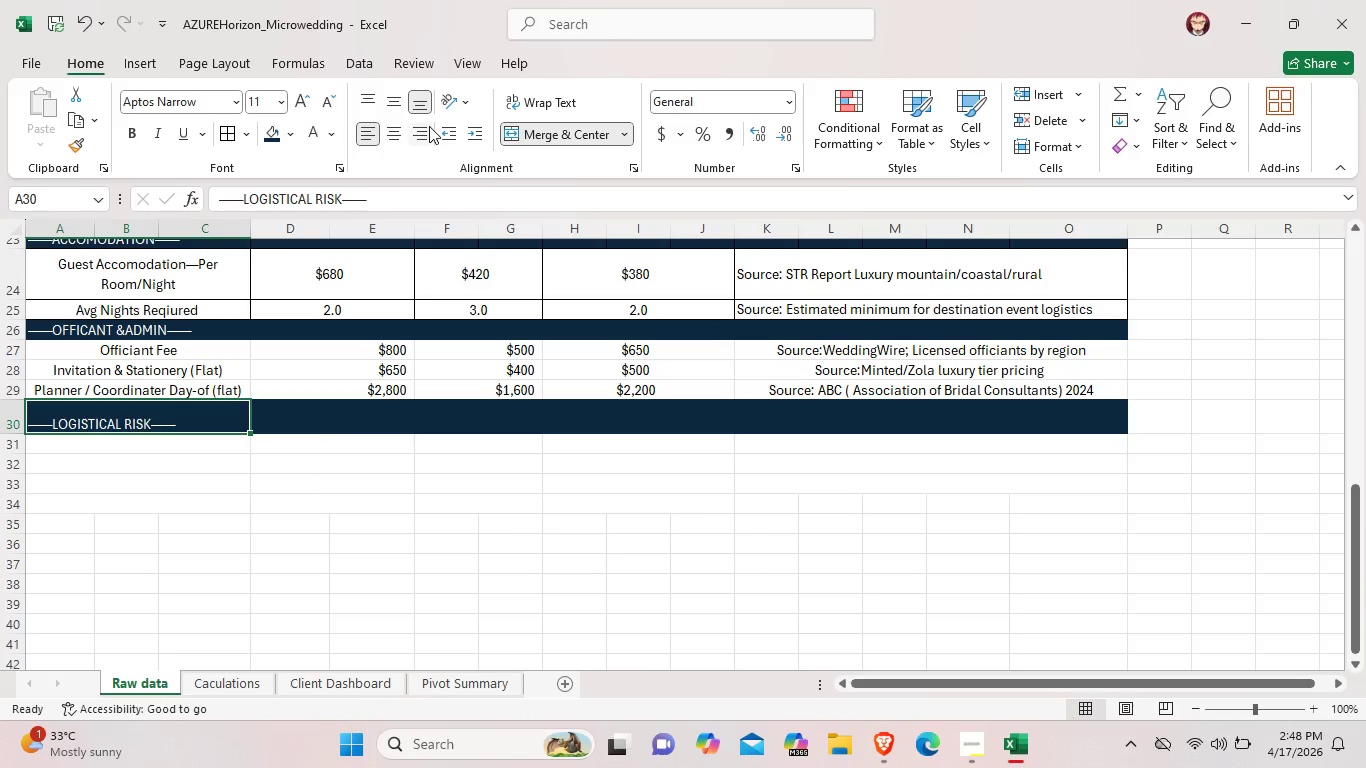 
left_click([385, 102])
 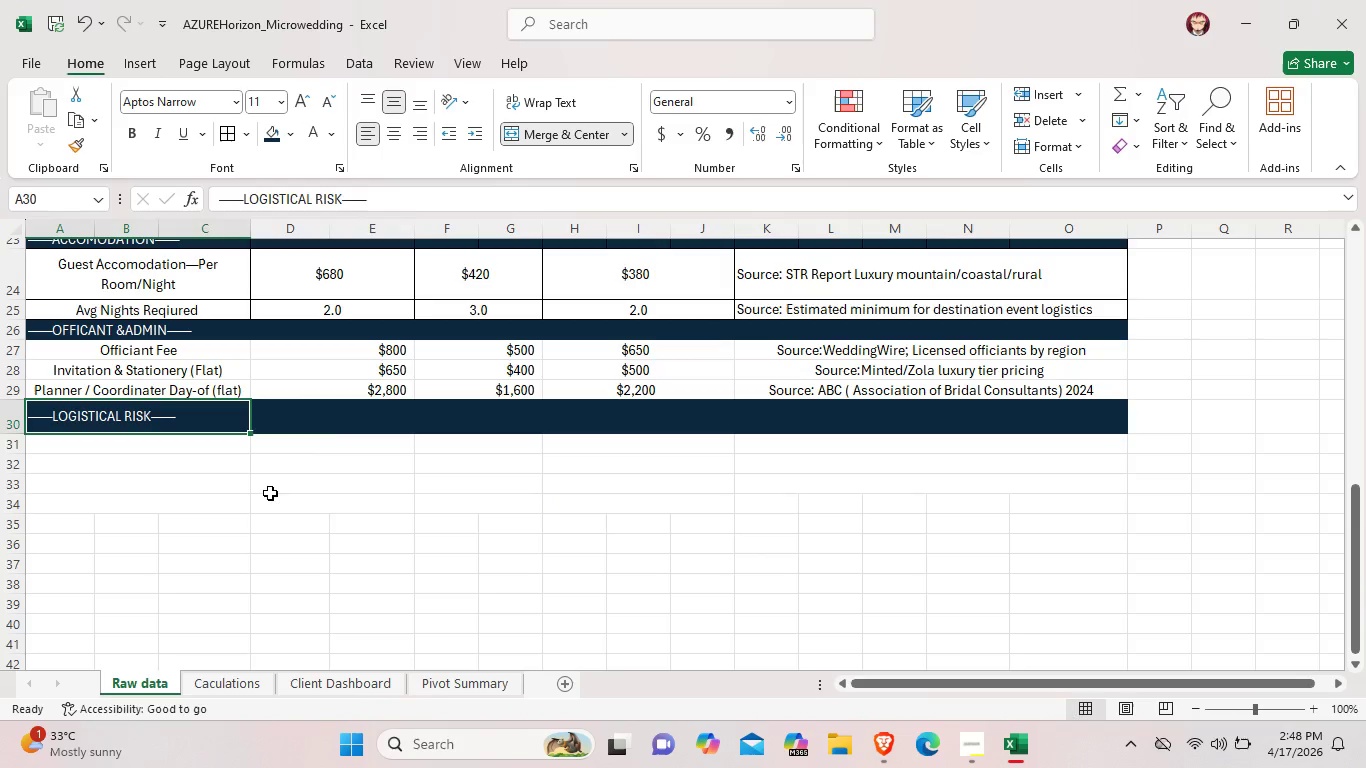 
left_click([270, 493])
 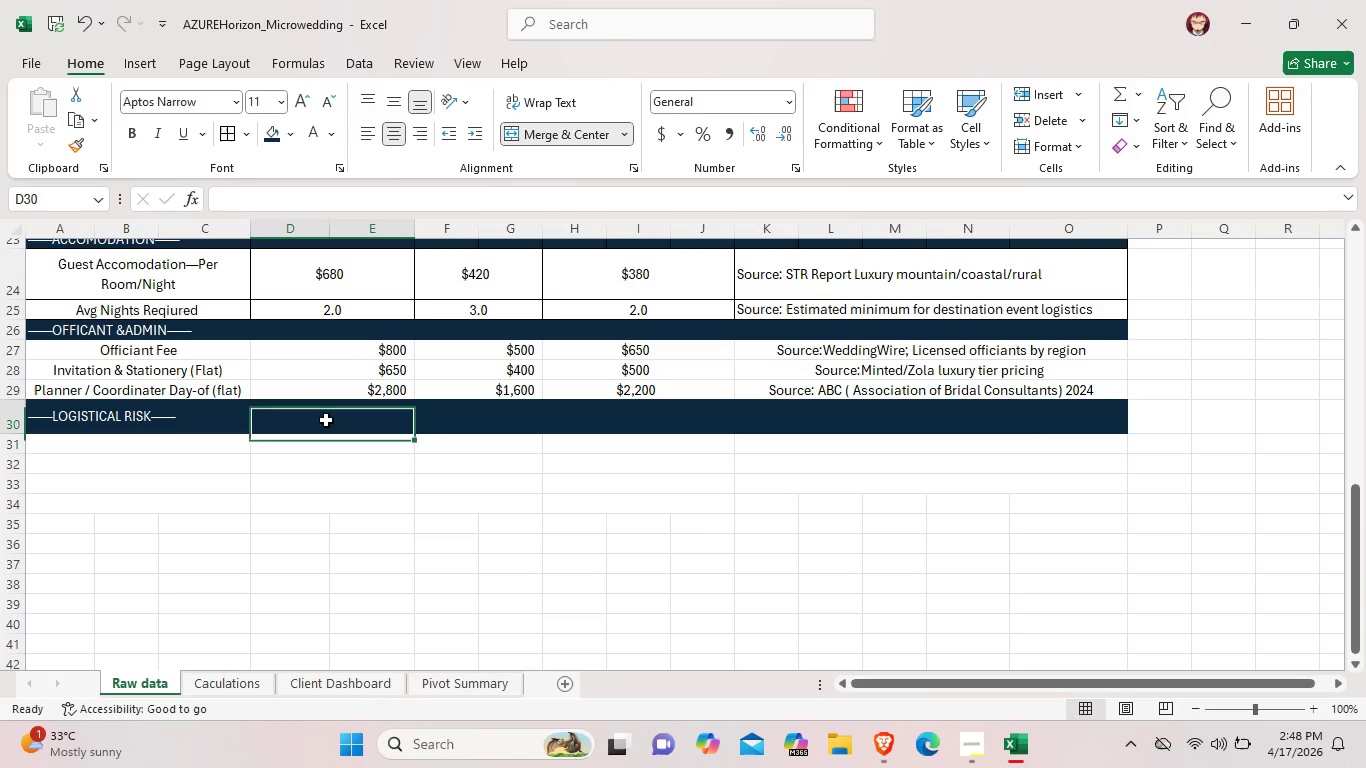 
double_click([326, 420])
 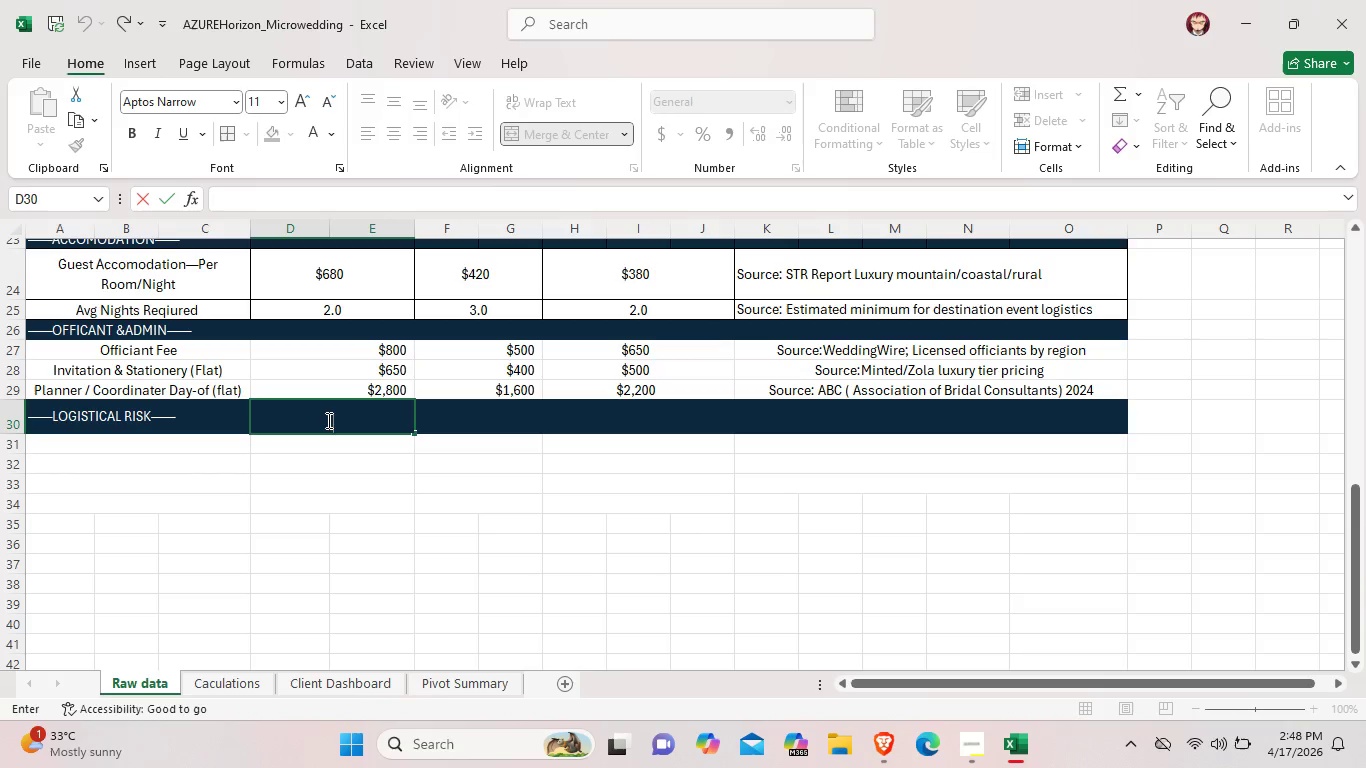 
wait(7.36)
 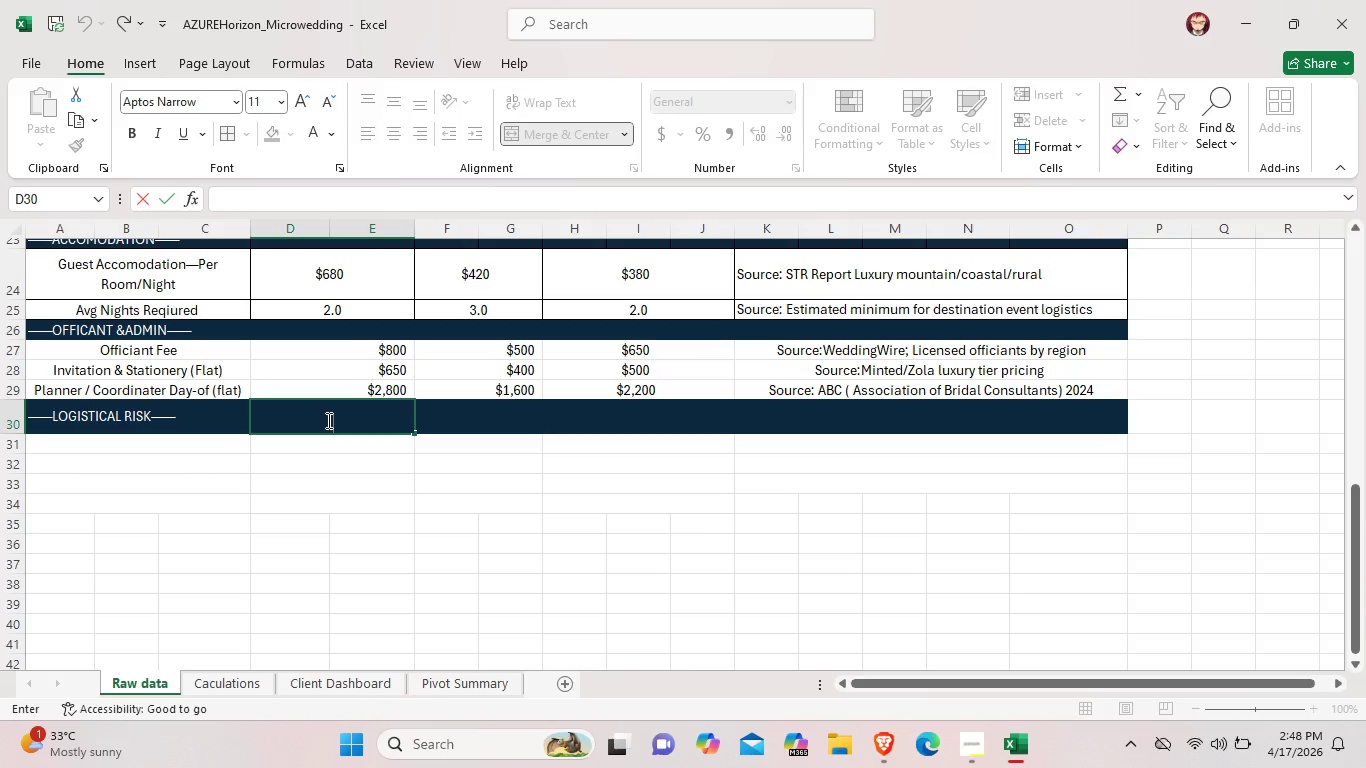 
double_click([327, 420])
 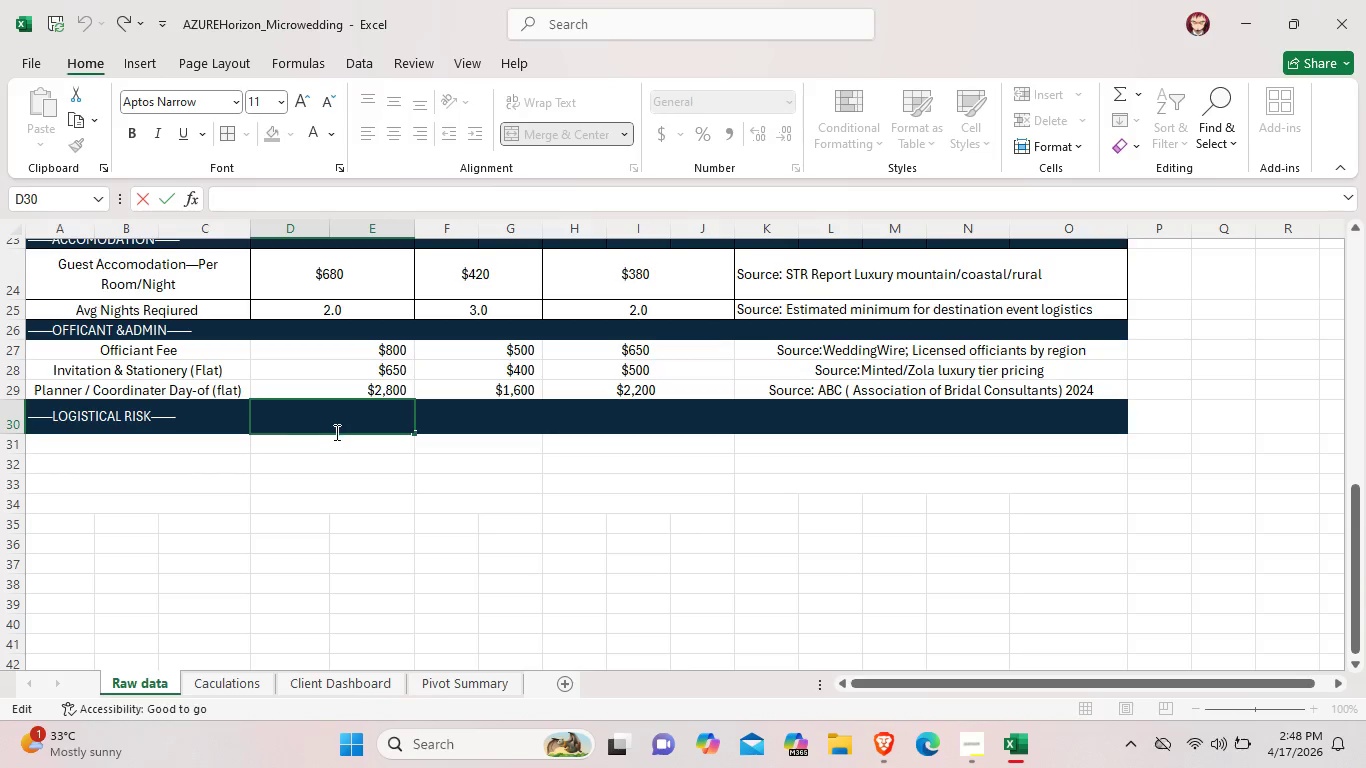 
double_click([144, 444])
 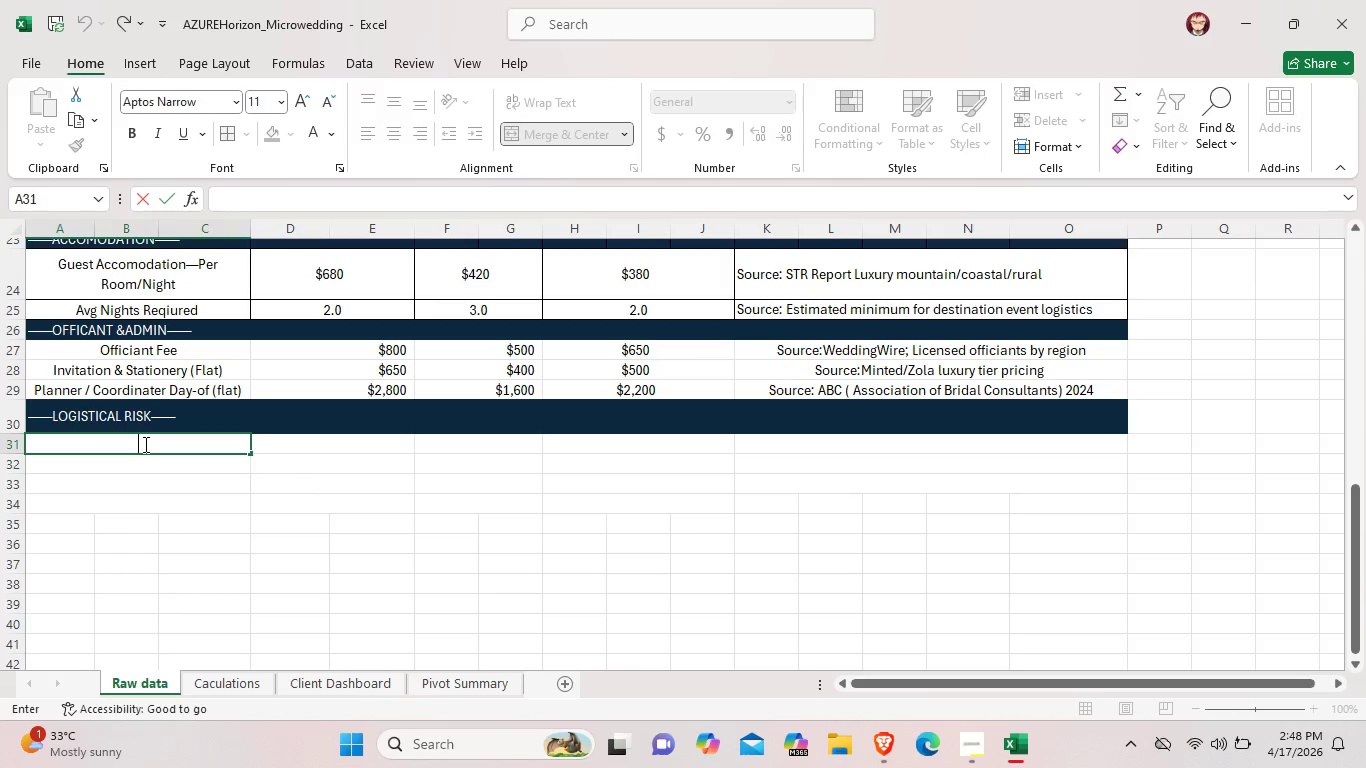 
wait(11.34)
 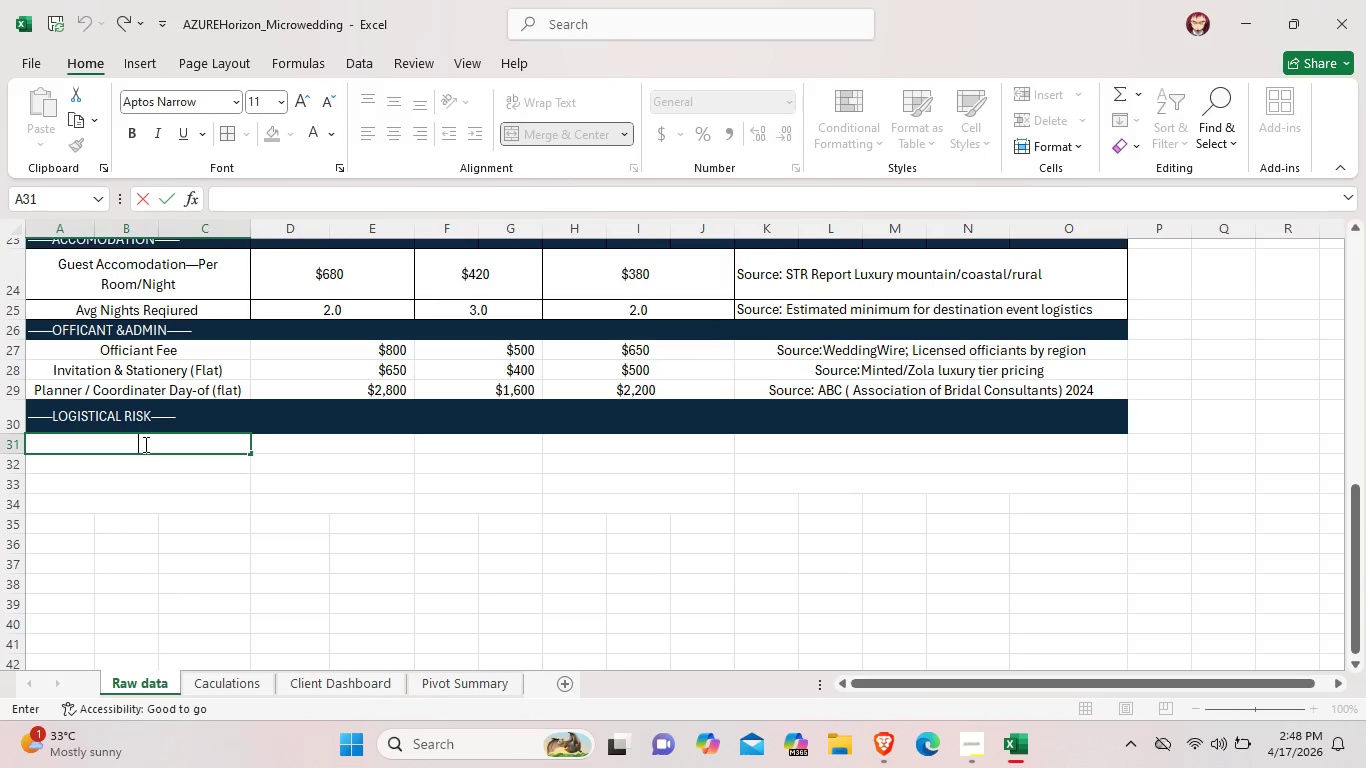 
type(eat)
key(Backspace)
key(Backspace)
key(Backspace)
type(E)
key(Backspace)
type(Wa)
key(Backspace)
type(eather Risk Score ( 1+)
key(Backspace)
type(=)
 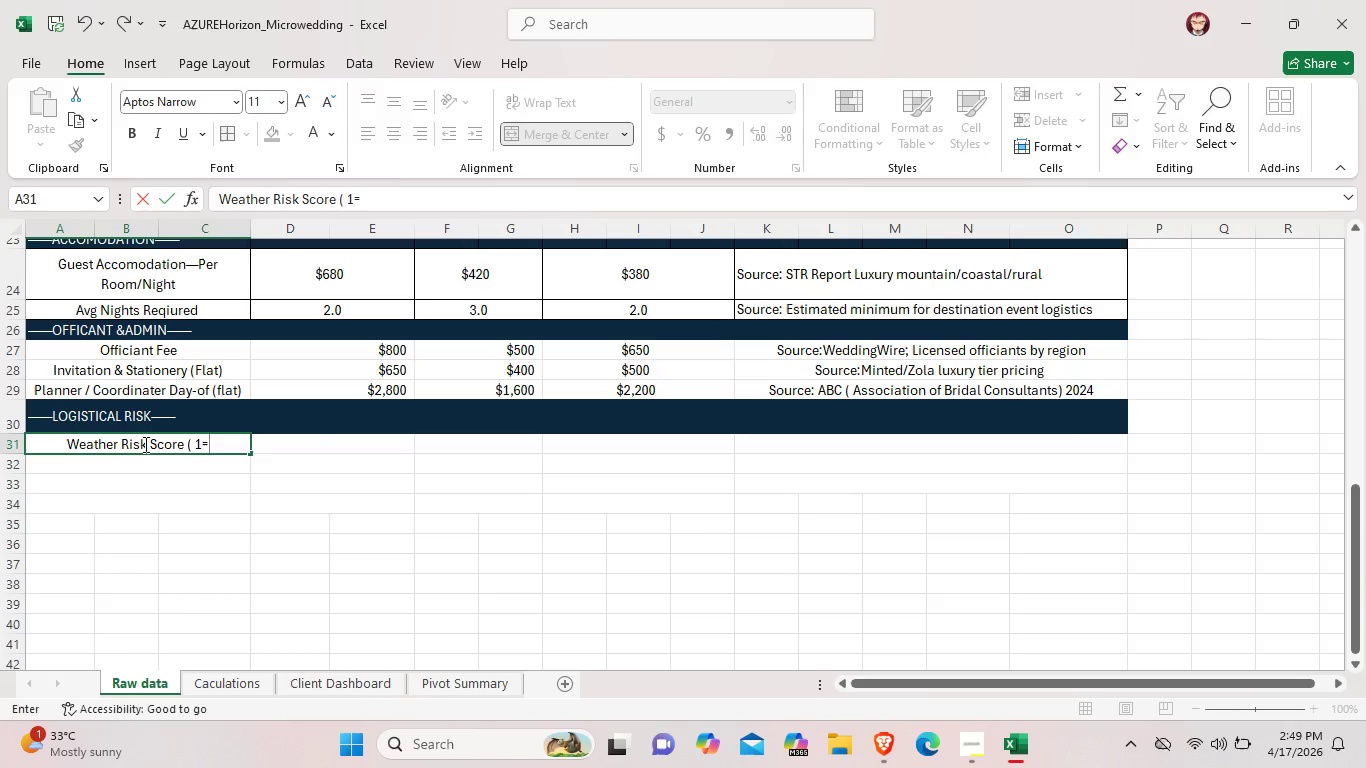 
type(lo)
 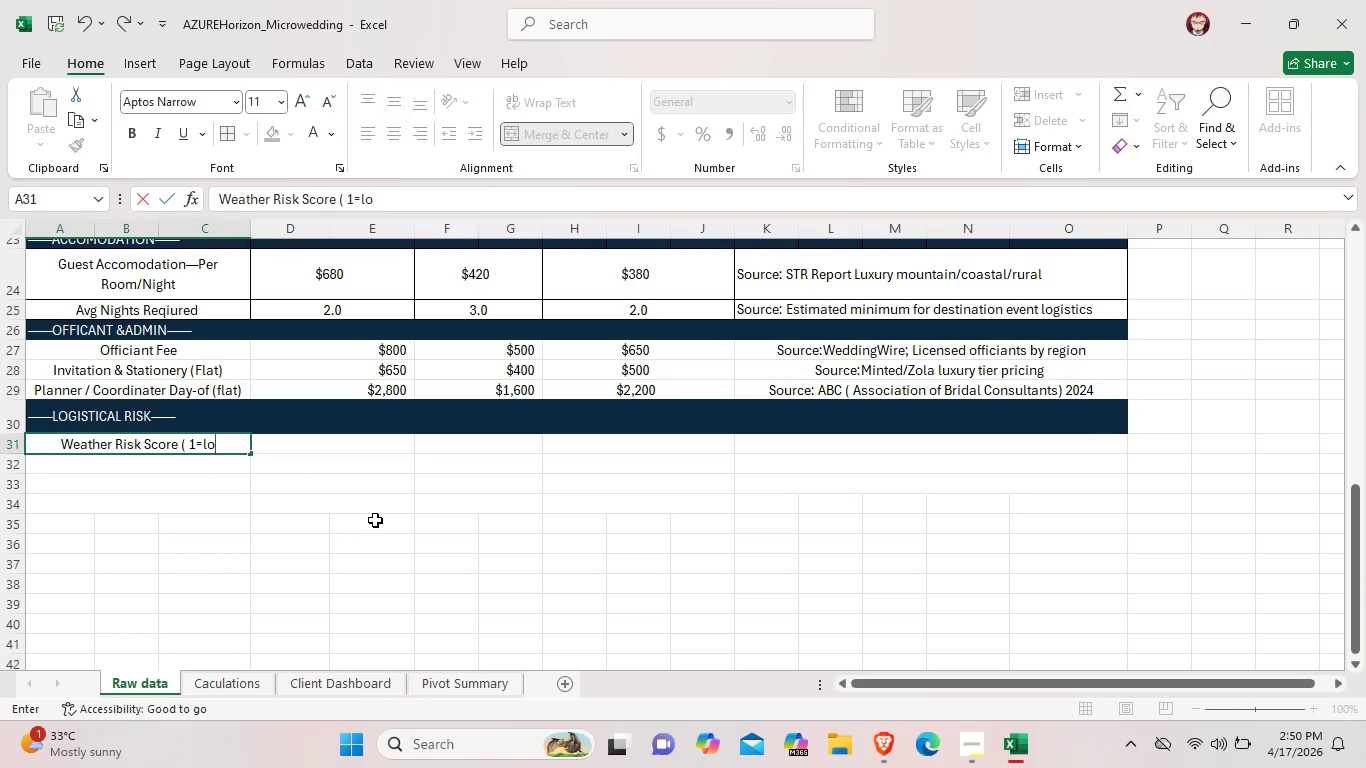 
wait(51.48)
 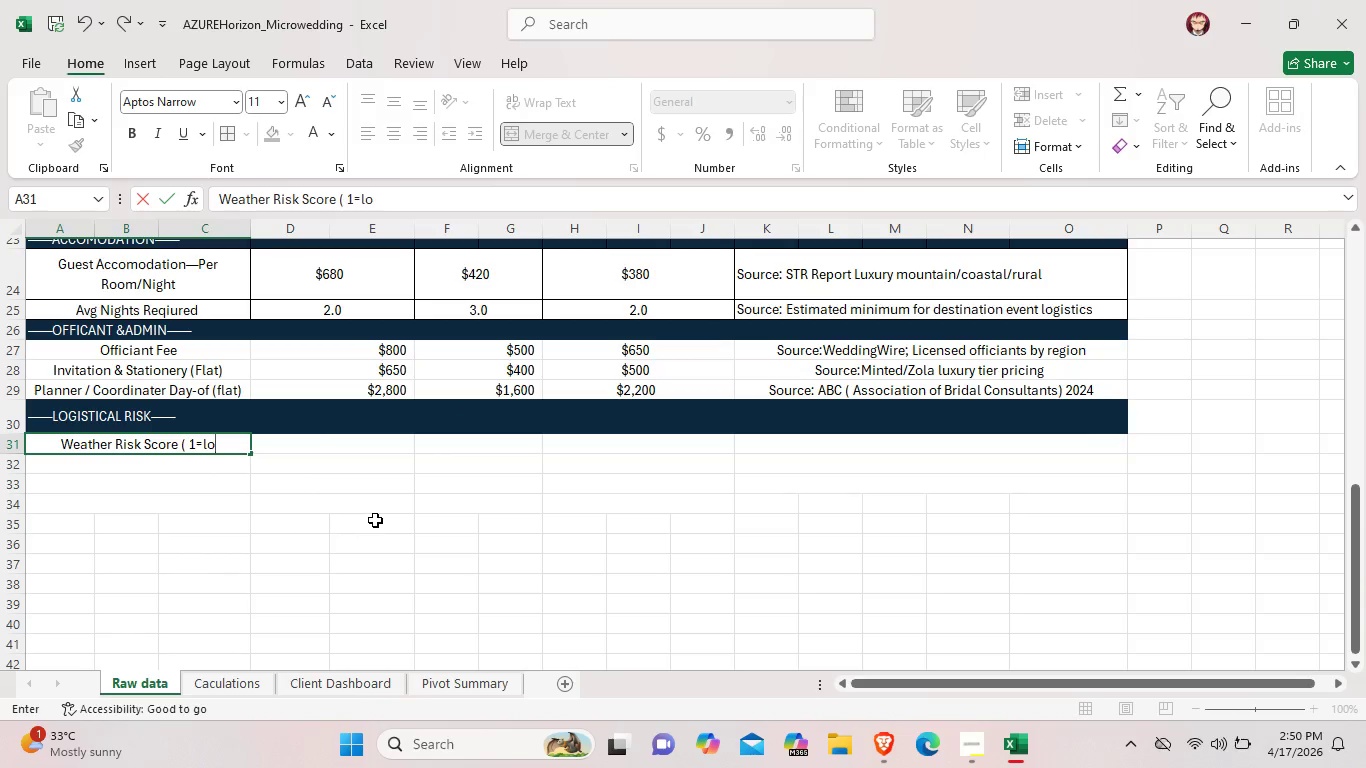 
left_click([360, 438])
 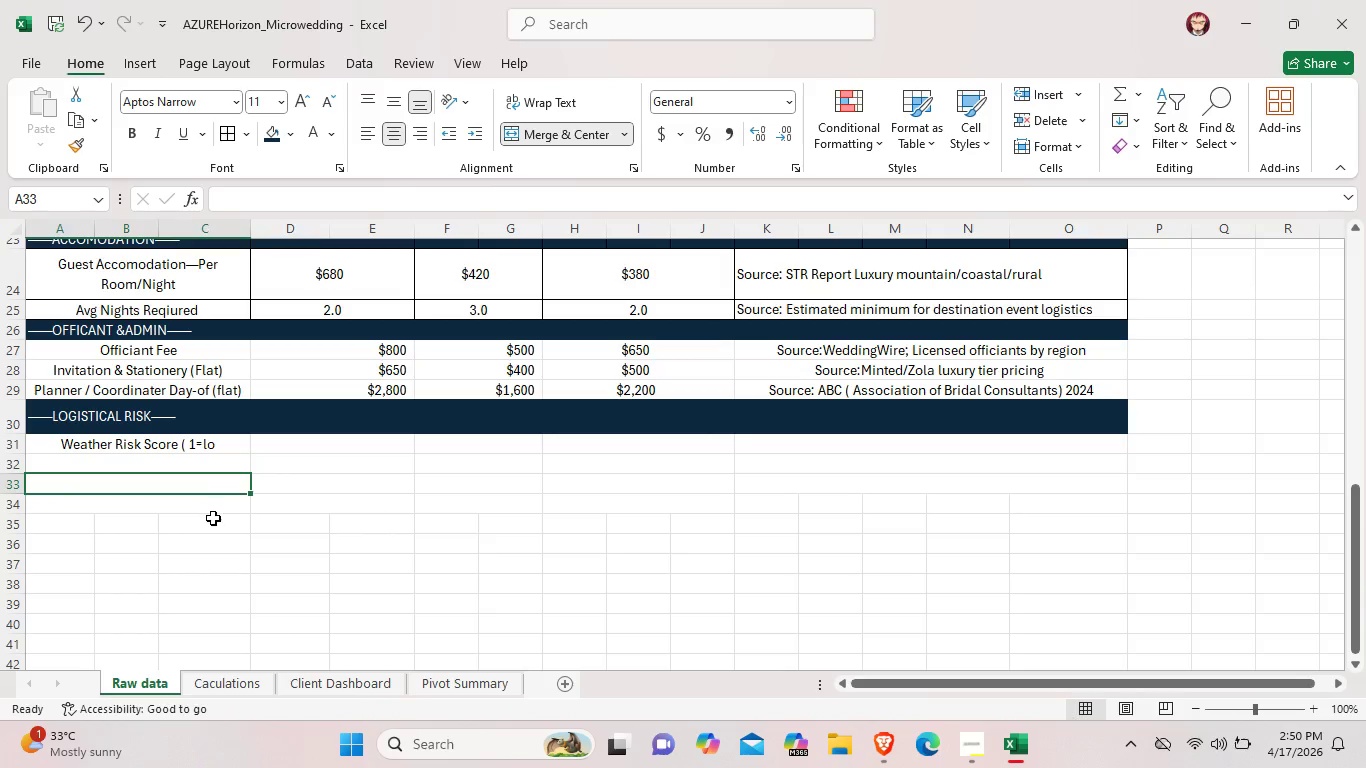 
left_click([213, 529])
 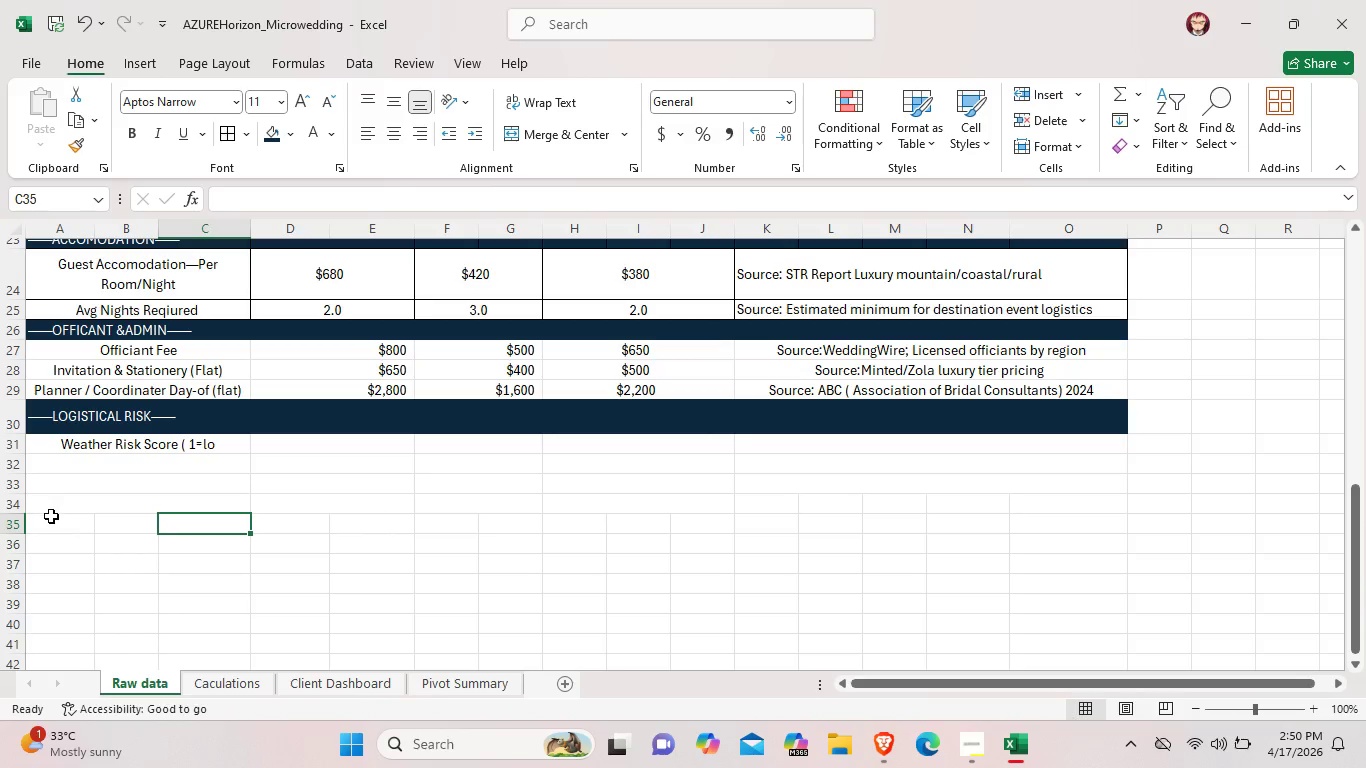 
left_click_drag(start_coordinate=[49, 523], to_coordinate=[206, 517])
 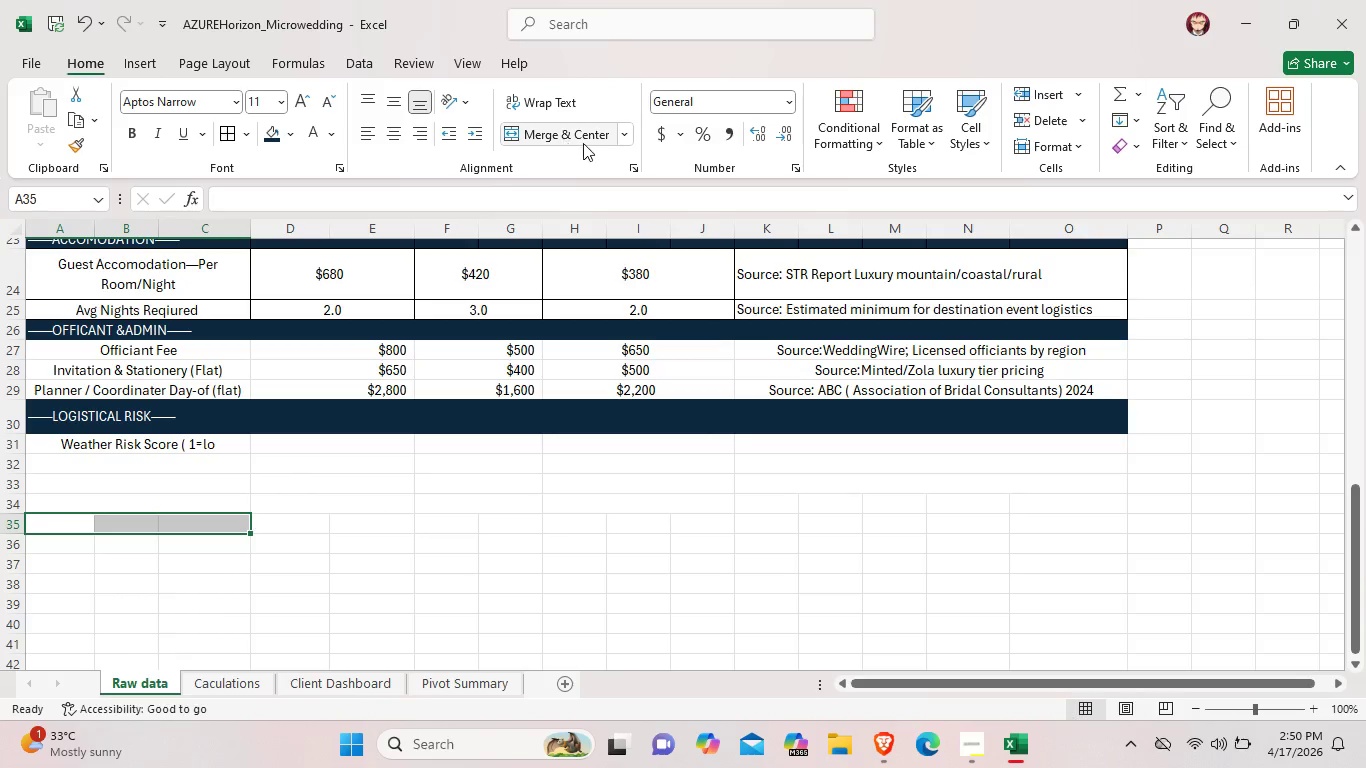 
left_click([583, 140])
 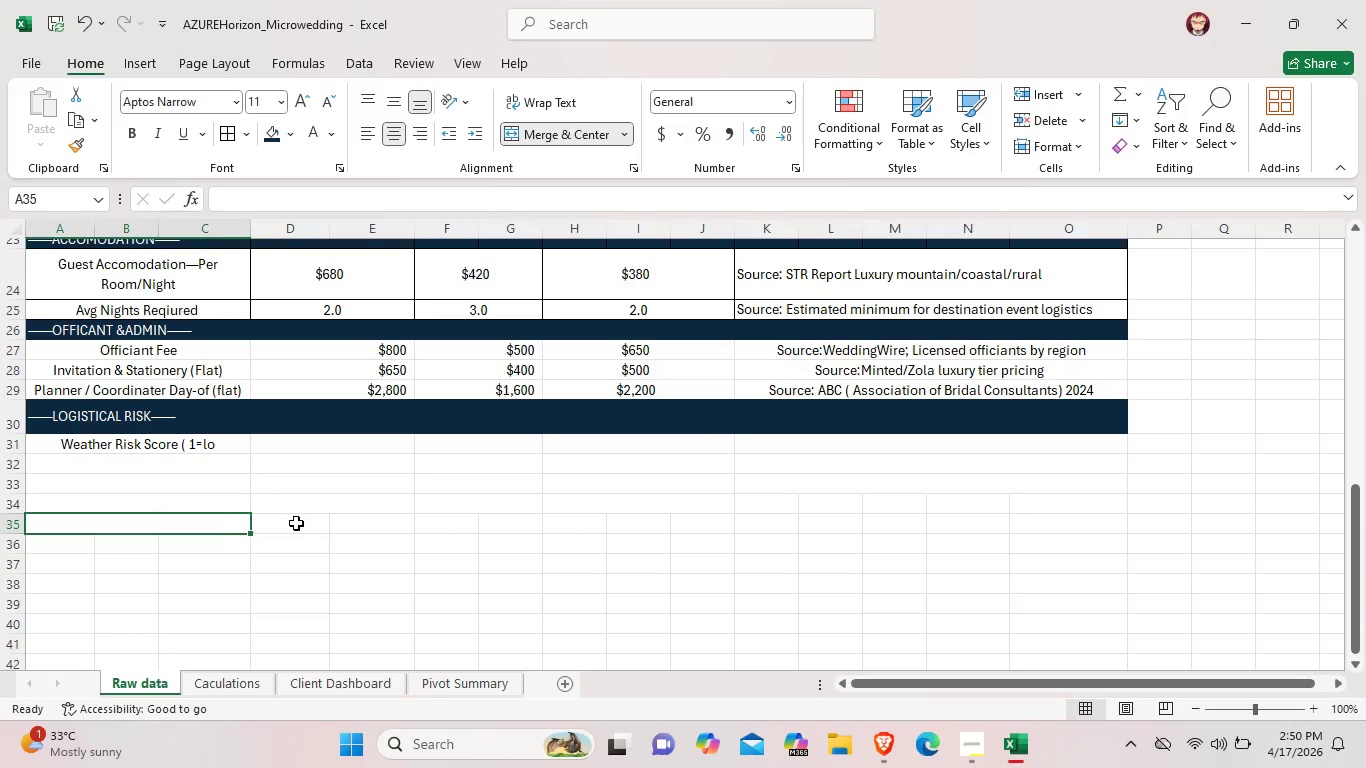 
left_click_drag(start_coordinate=[296, 523], to_coordinate=[352, 527])
 